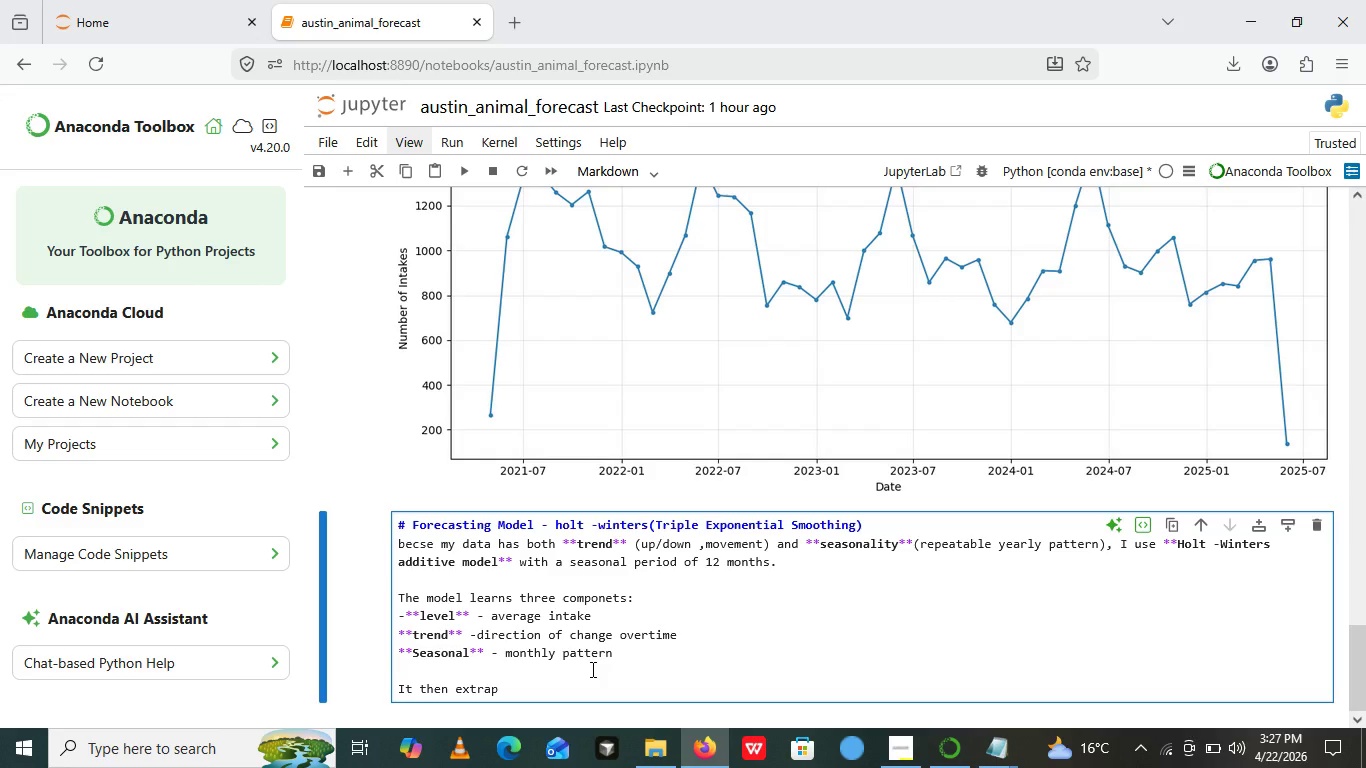 
type(olates these components )
 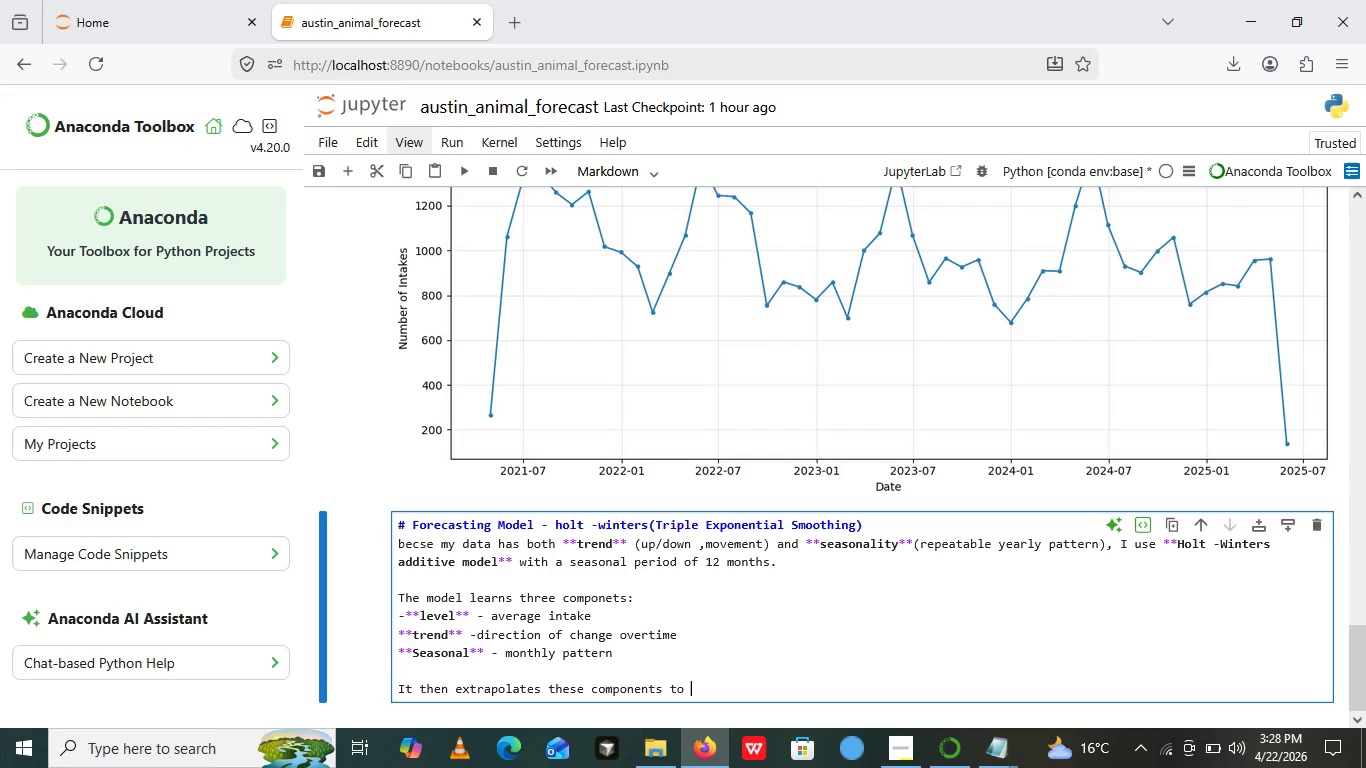 
type(to produce a 12 month foe)
key(Backspace)
type(recast)
 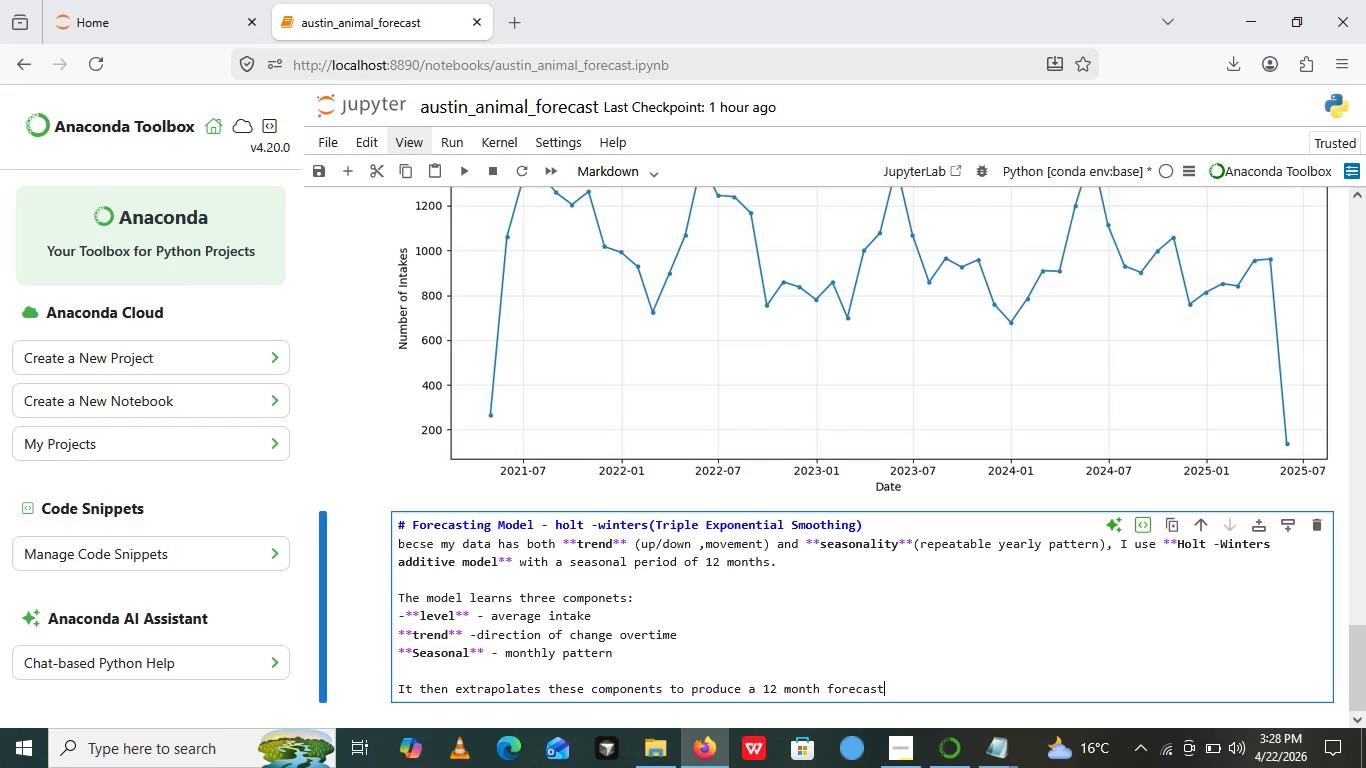 
wait(15.03)
 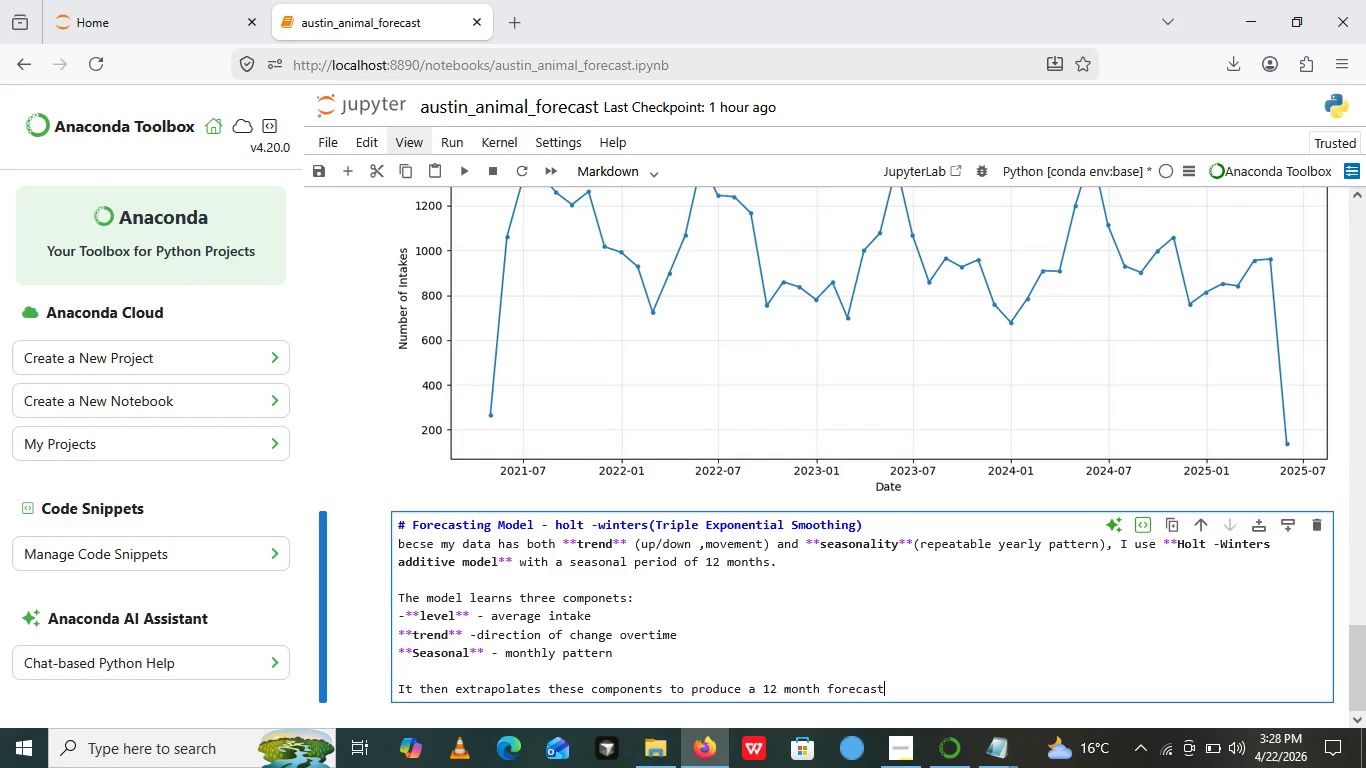 
key(Period)
 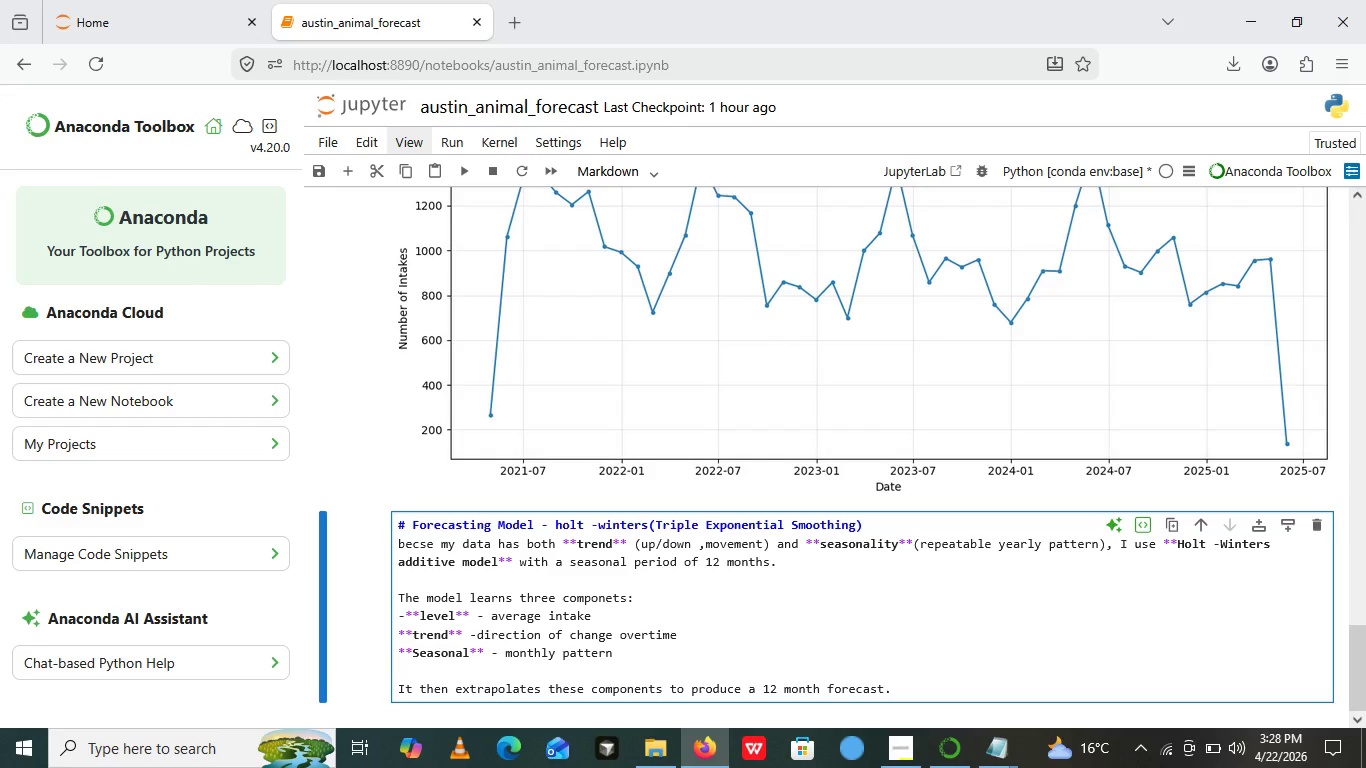 
wait(11.03)
 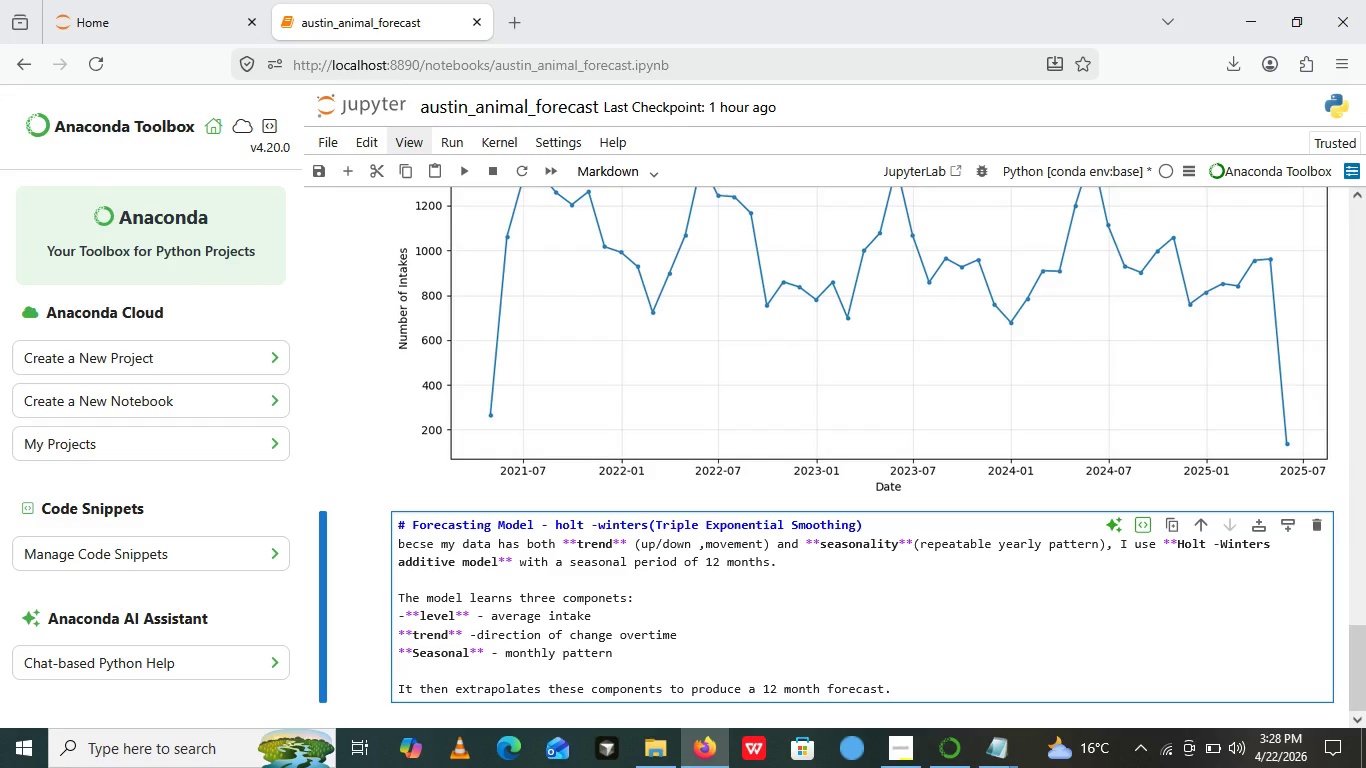 
left_click([404, 617])
 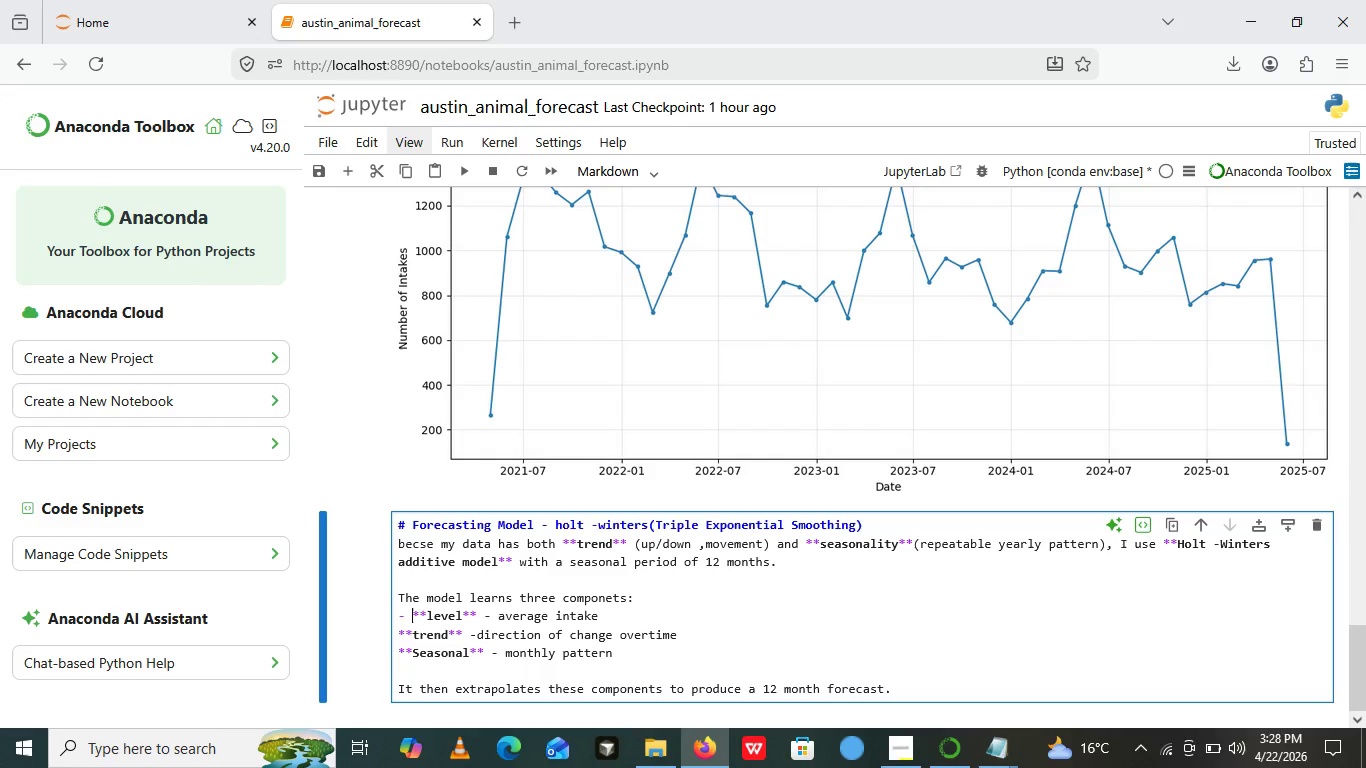 
key(Space)
 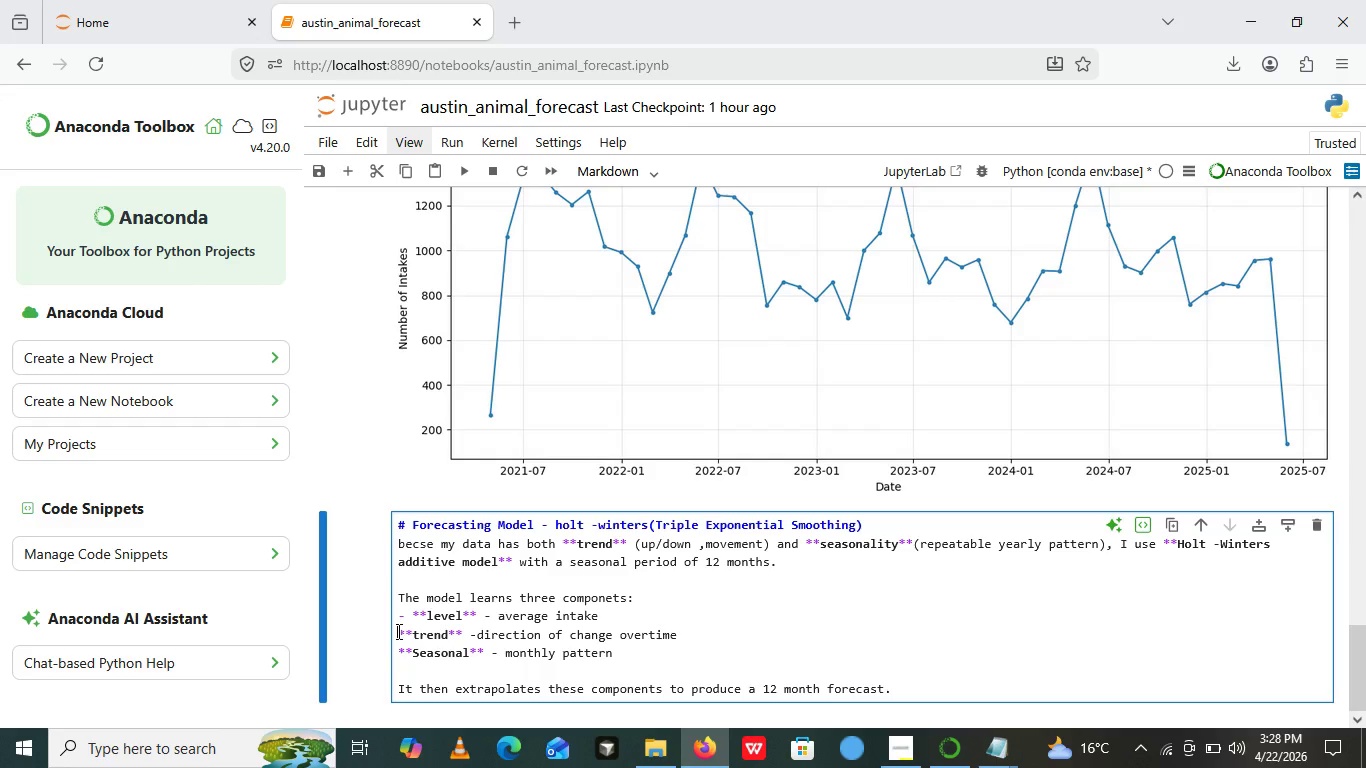 
left_click([397, 631])
 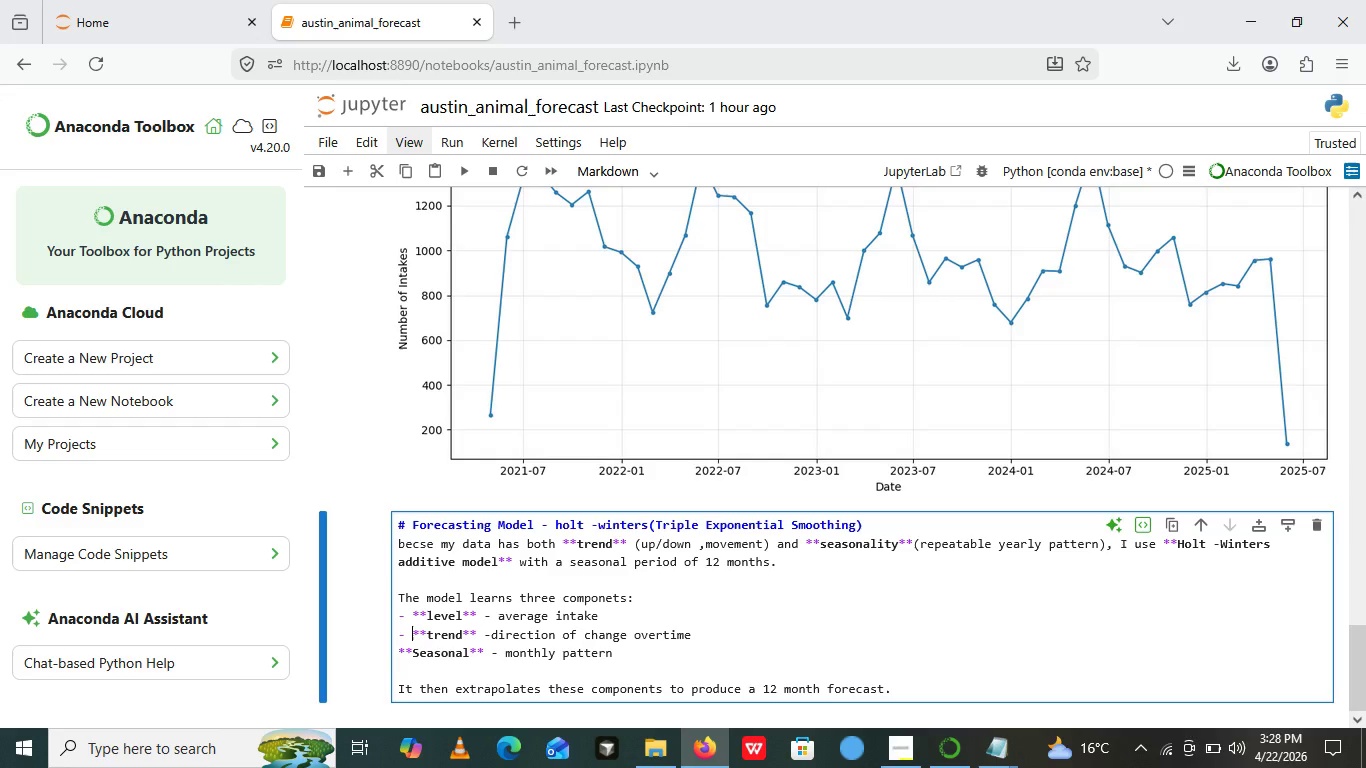 
key(Minus)
 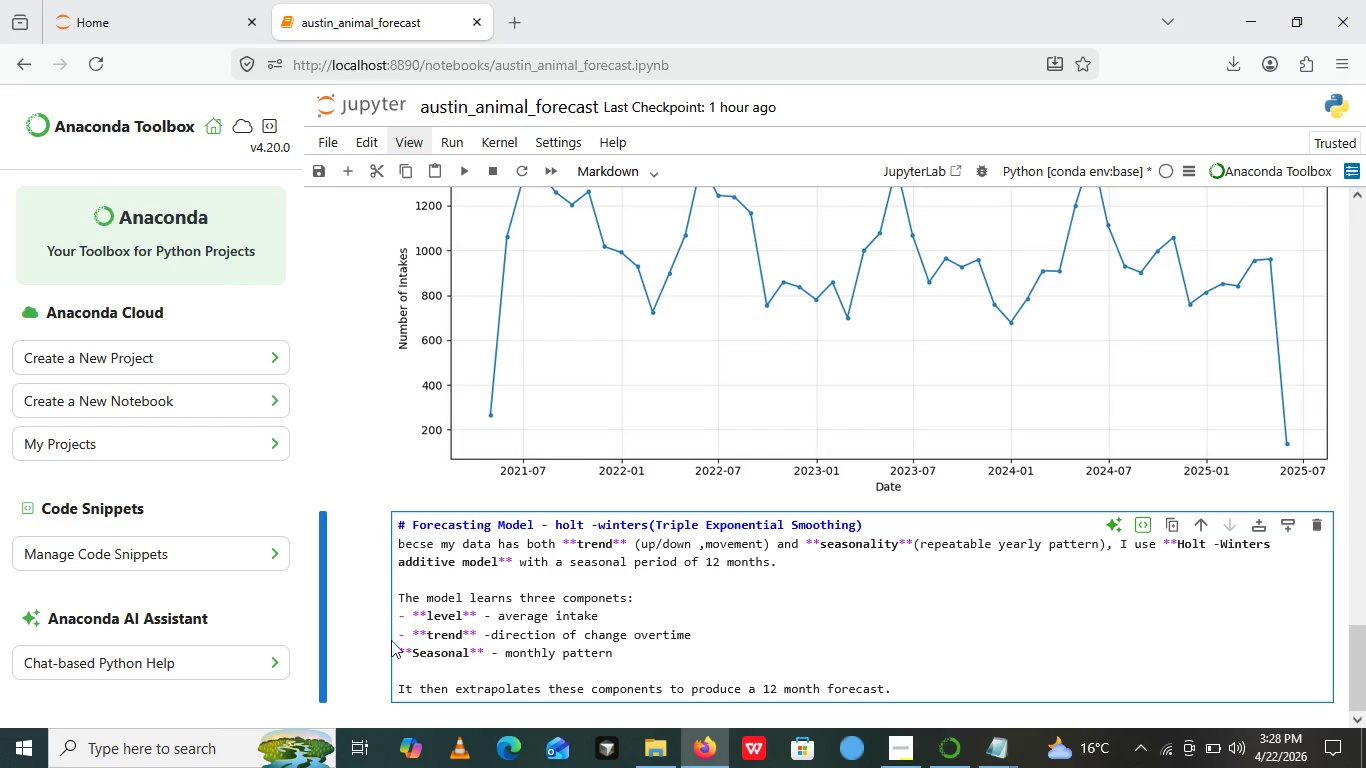 
key(Space)
 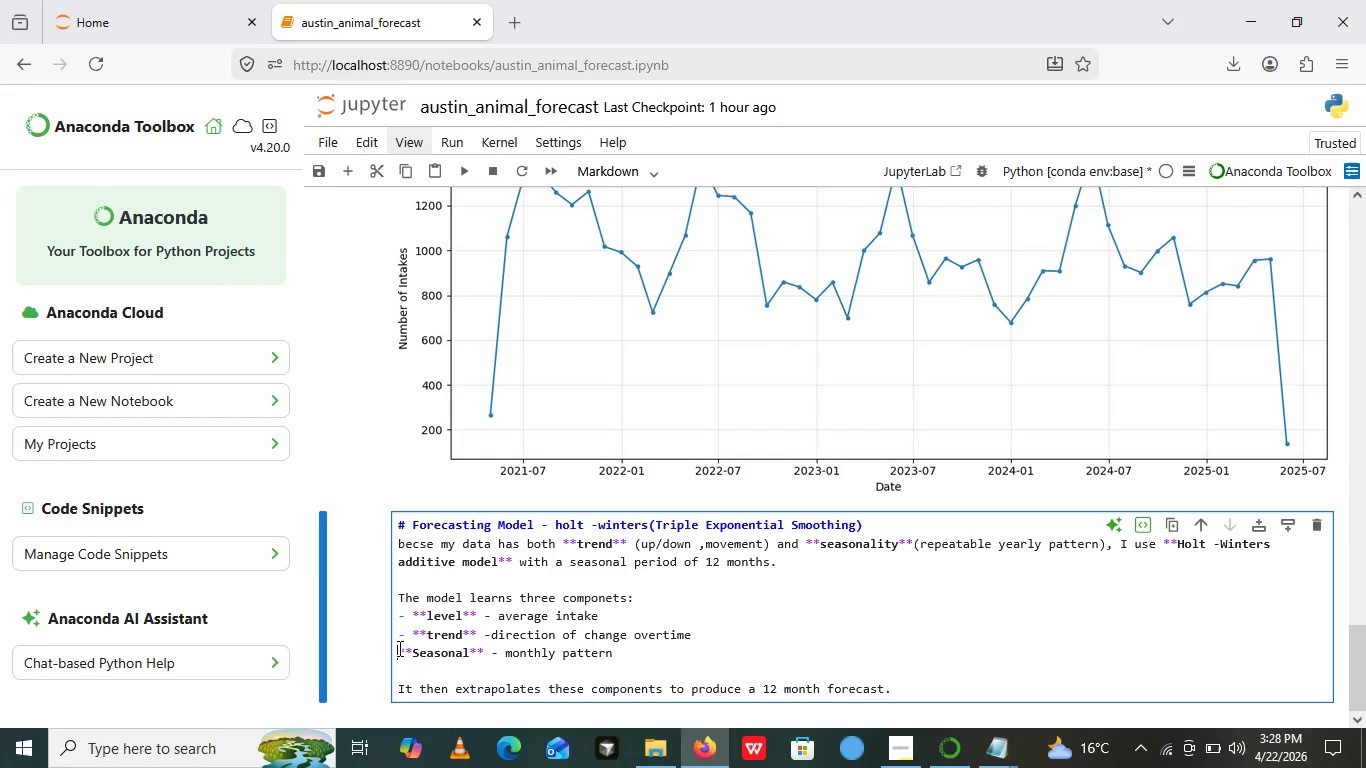 
left_click([398, 648])
 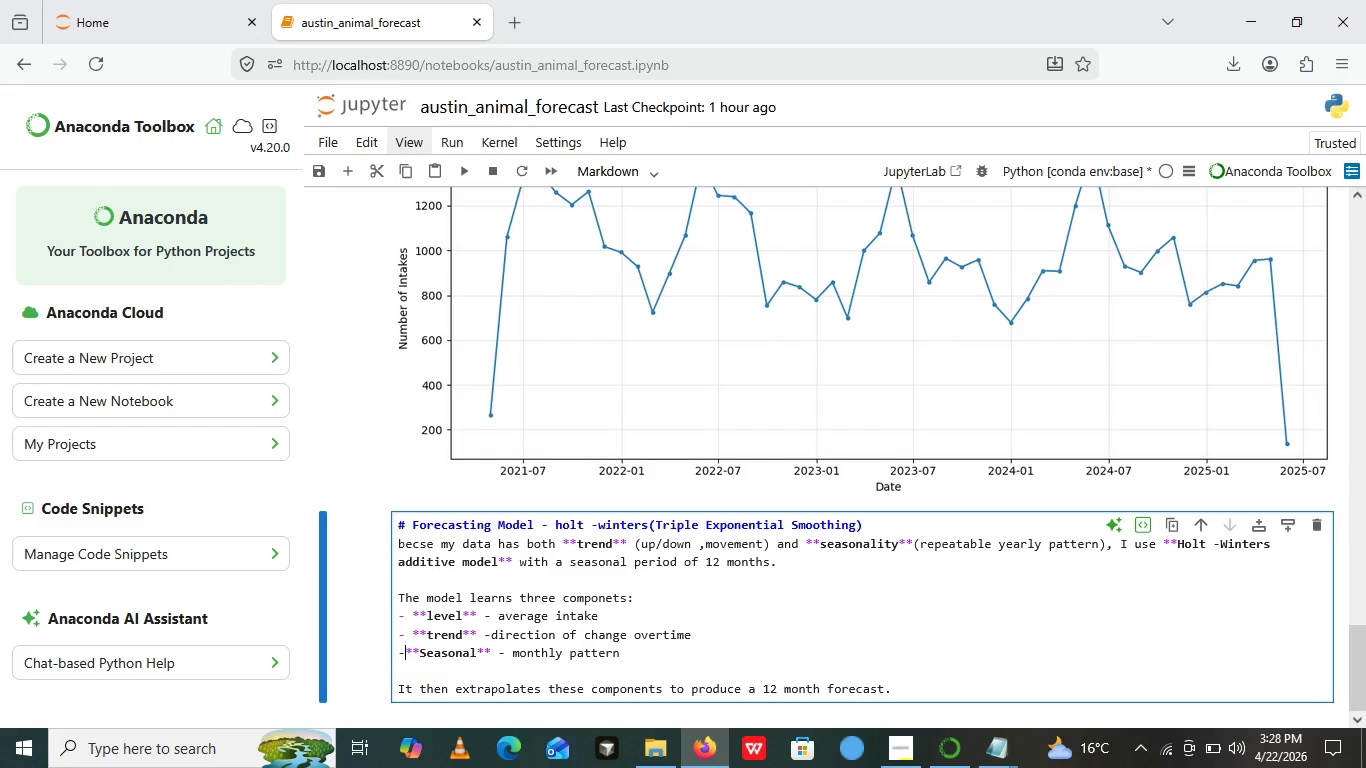 
key(Minus)
 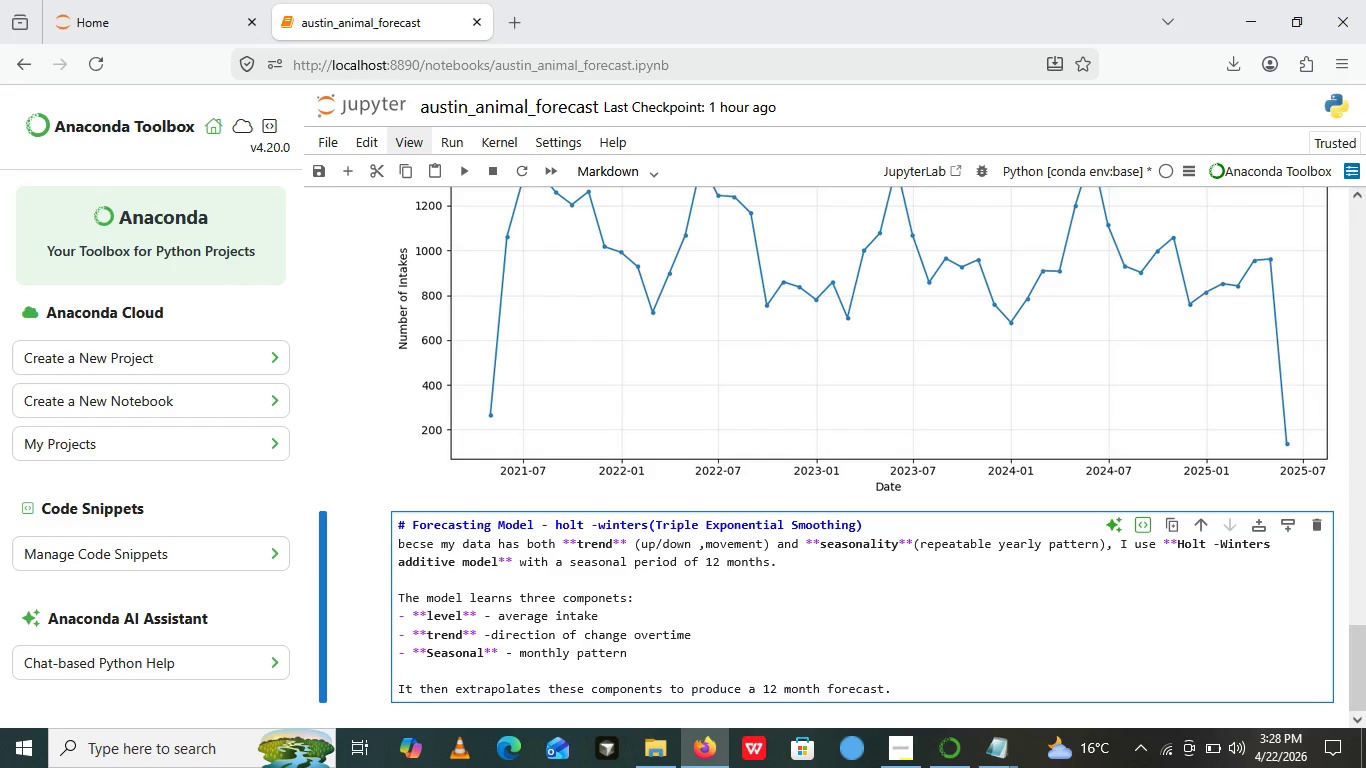 
key(Space)
 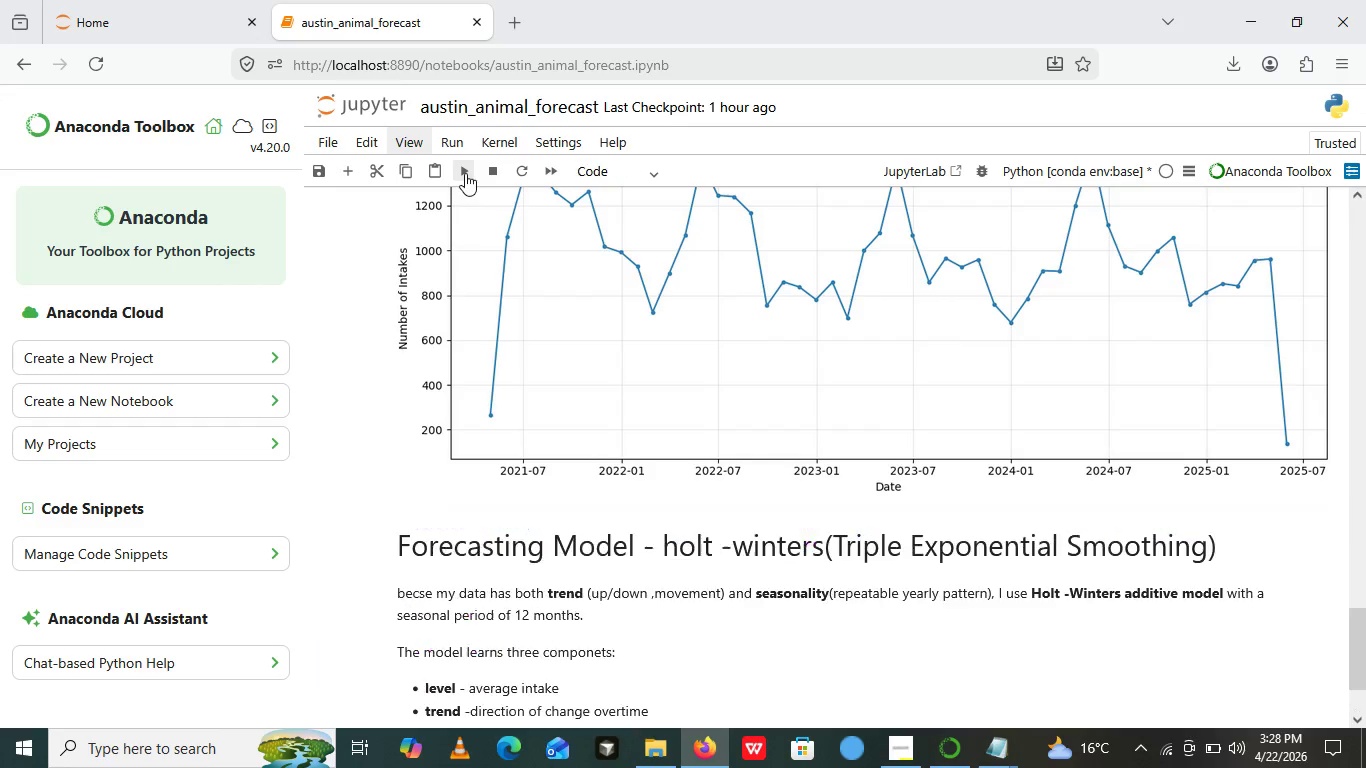 
left_click([465, 173])
 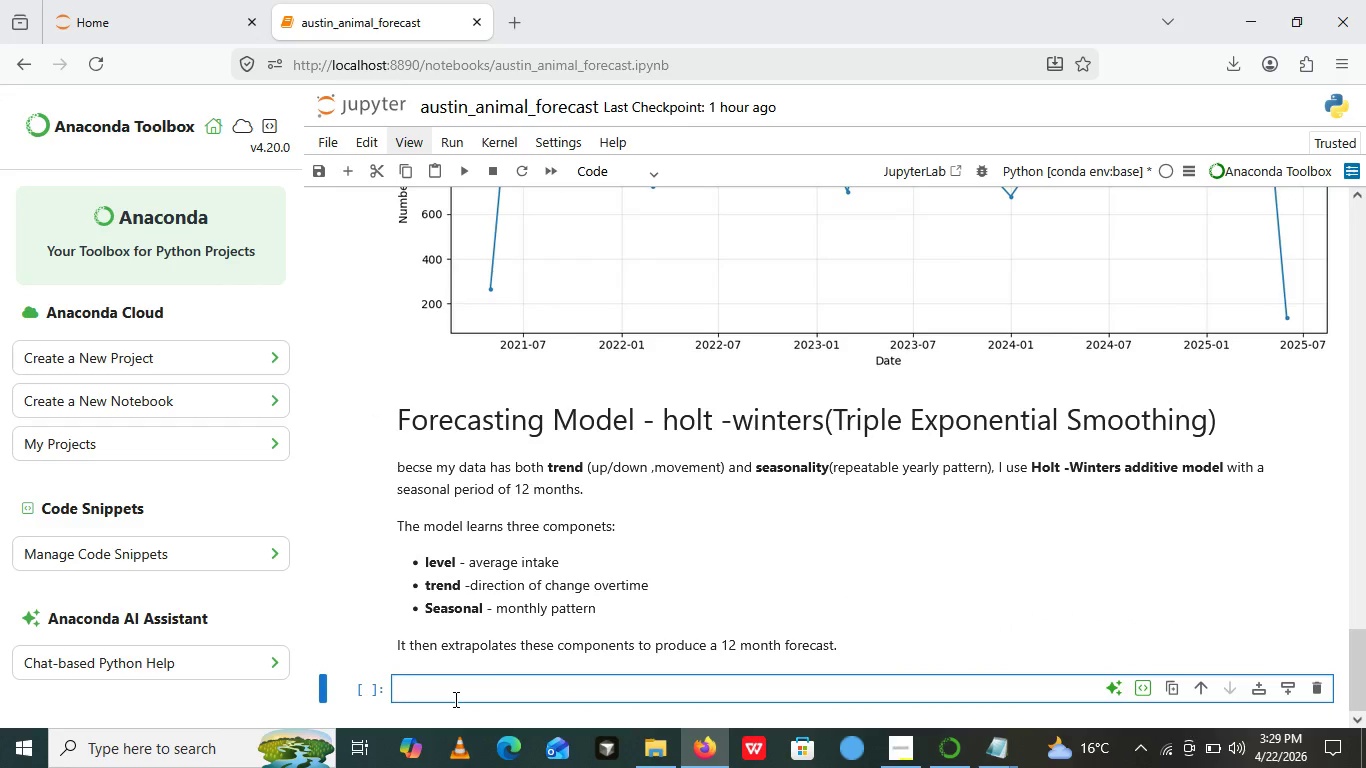 
left_click([454, 699])
 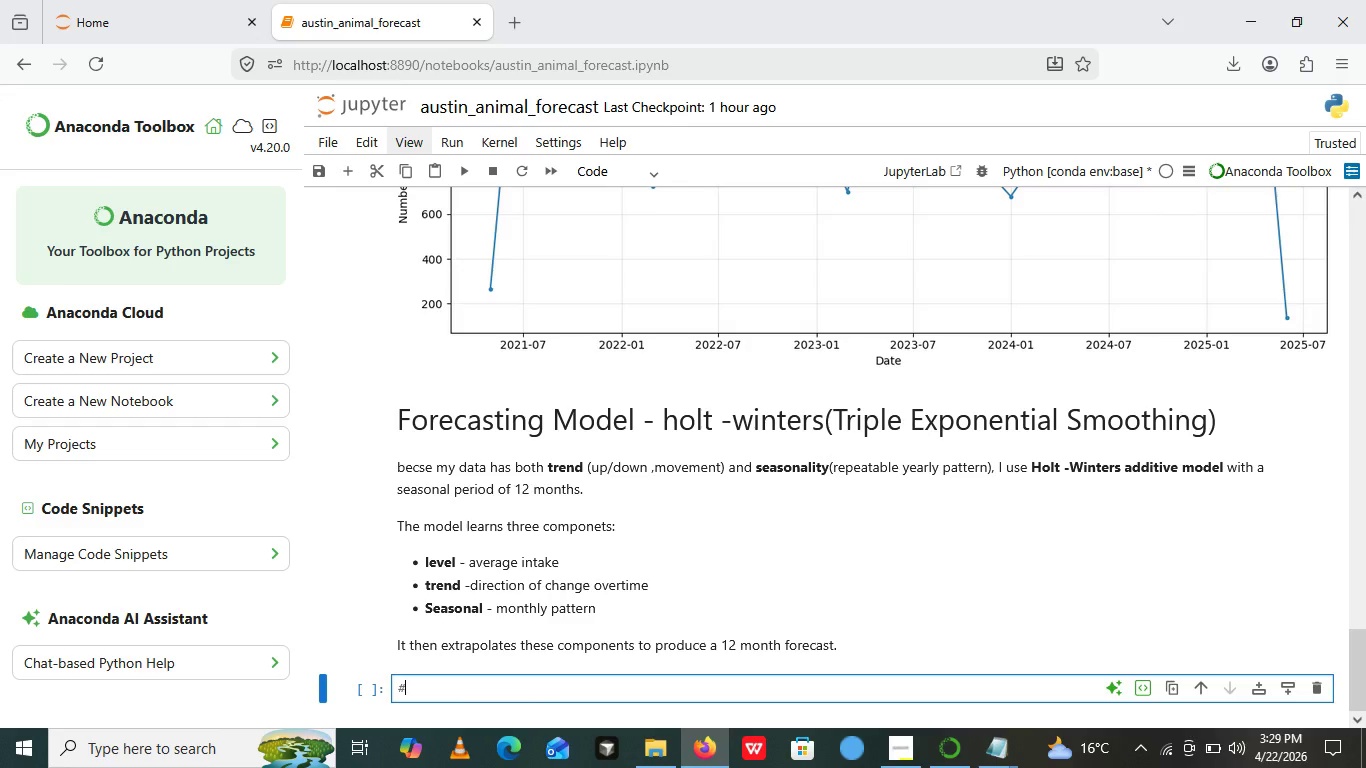 
key(Shift+3)
 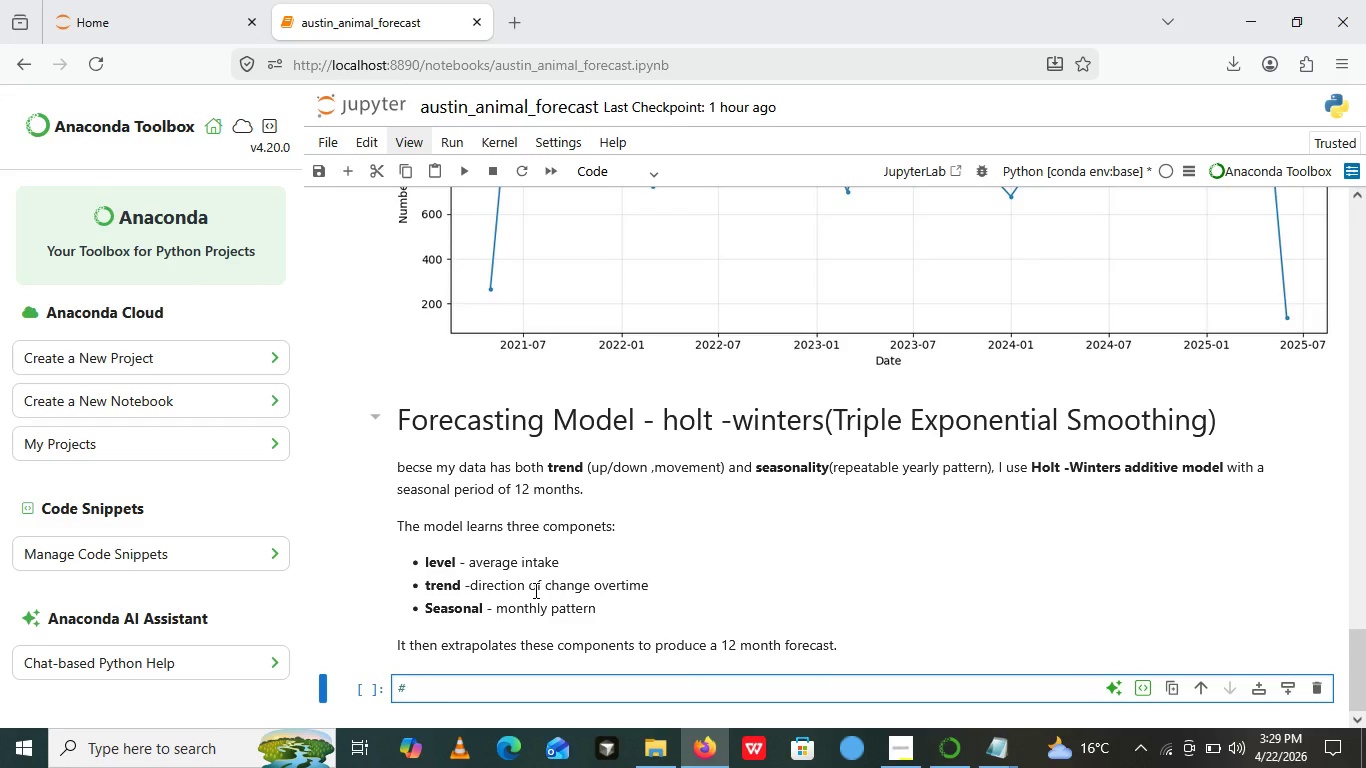 
wait(6.55)
 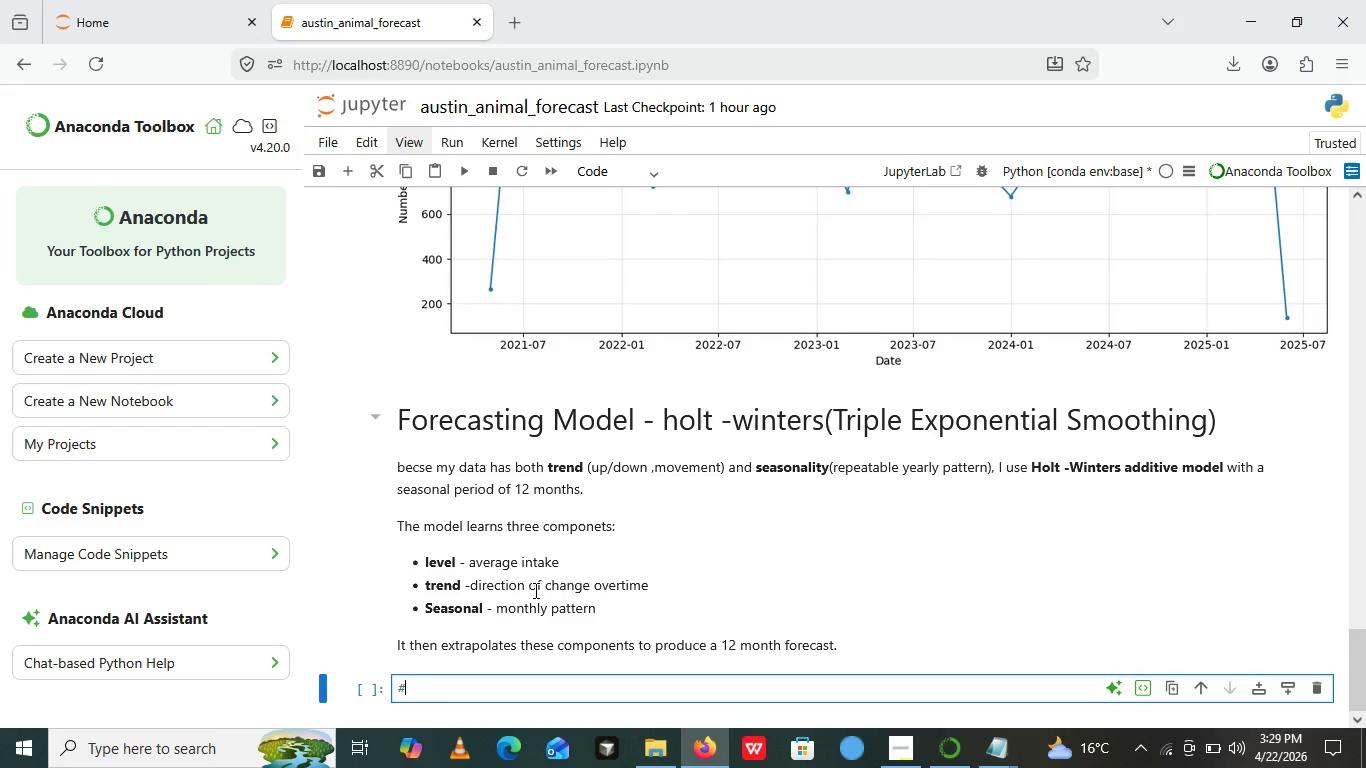 
type(Fit )
 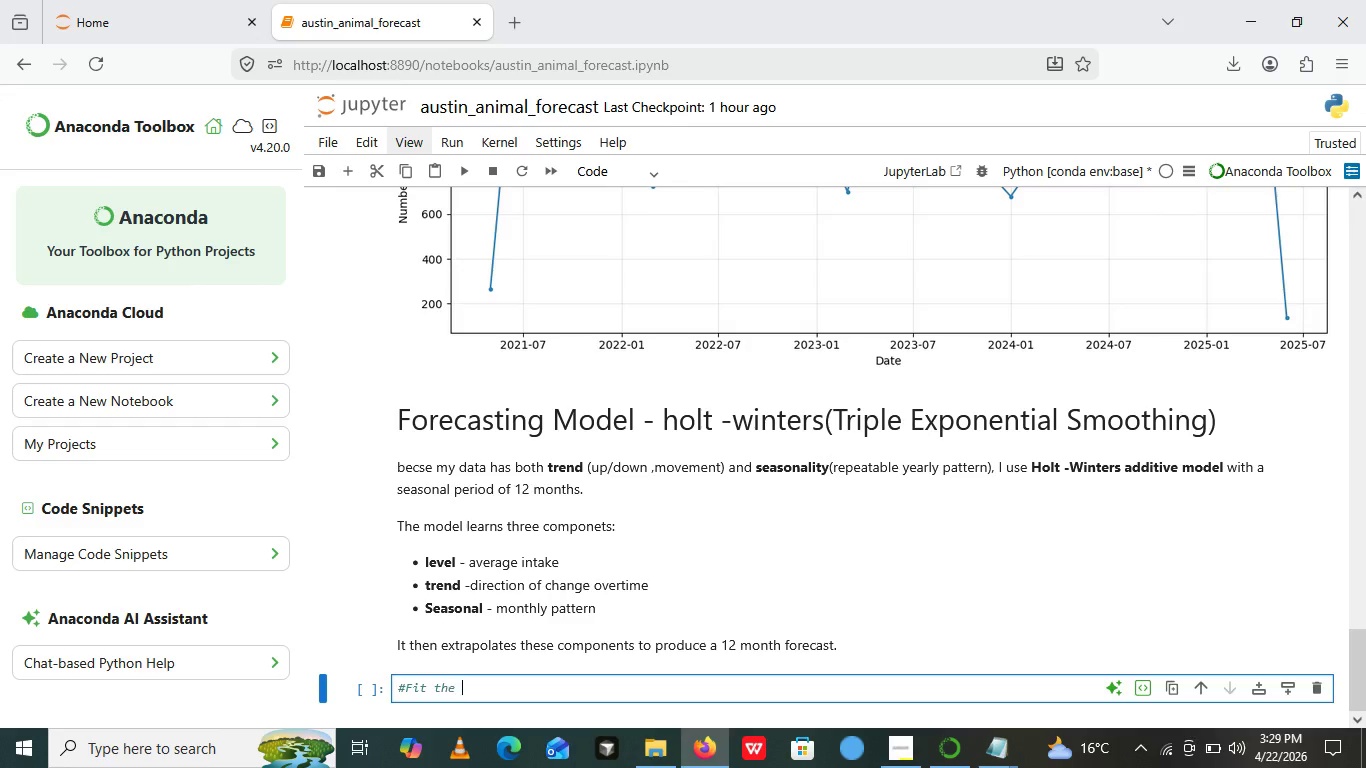 
type(the model)
 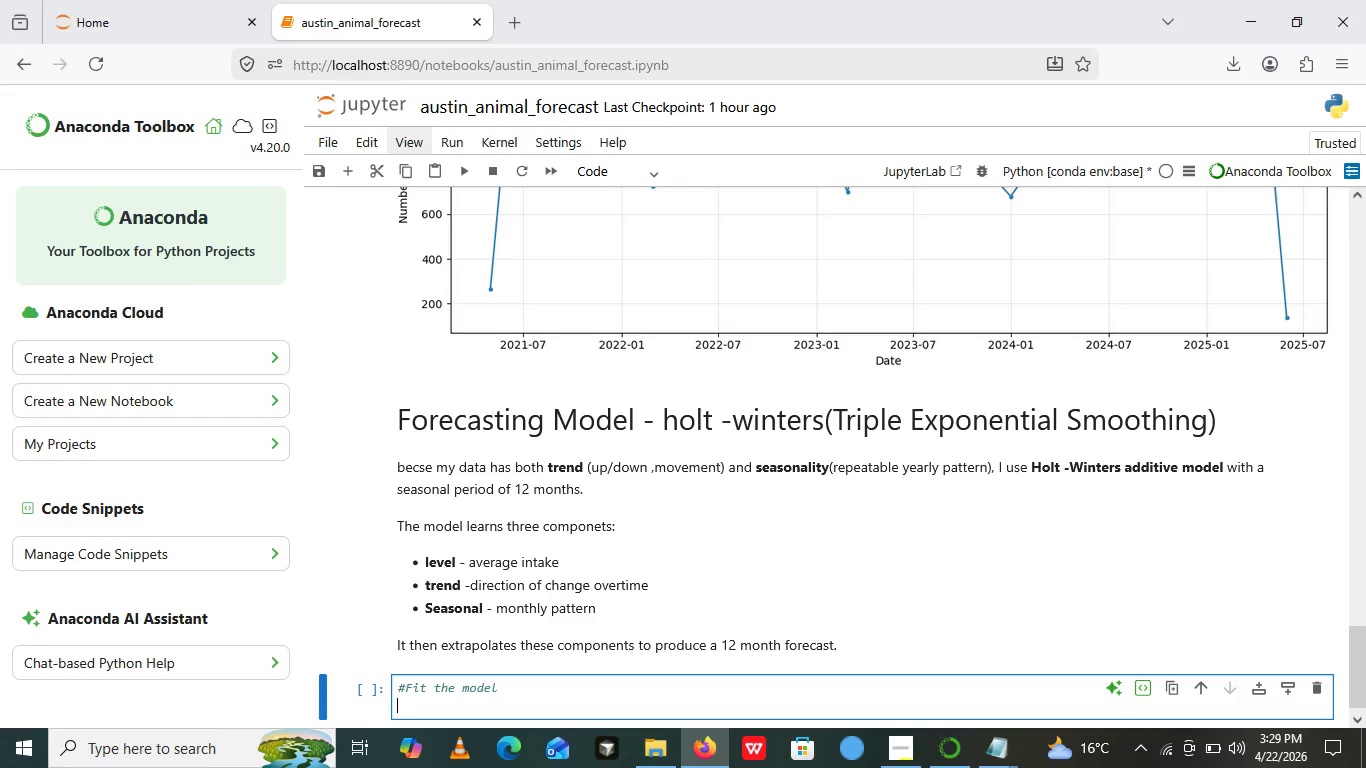 
key(Enter)
 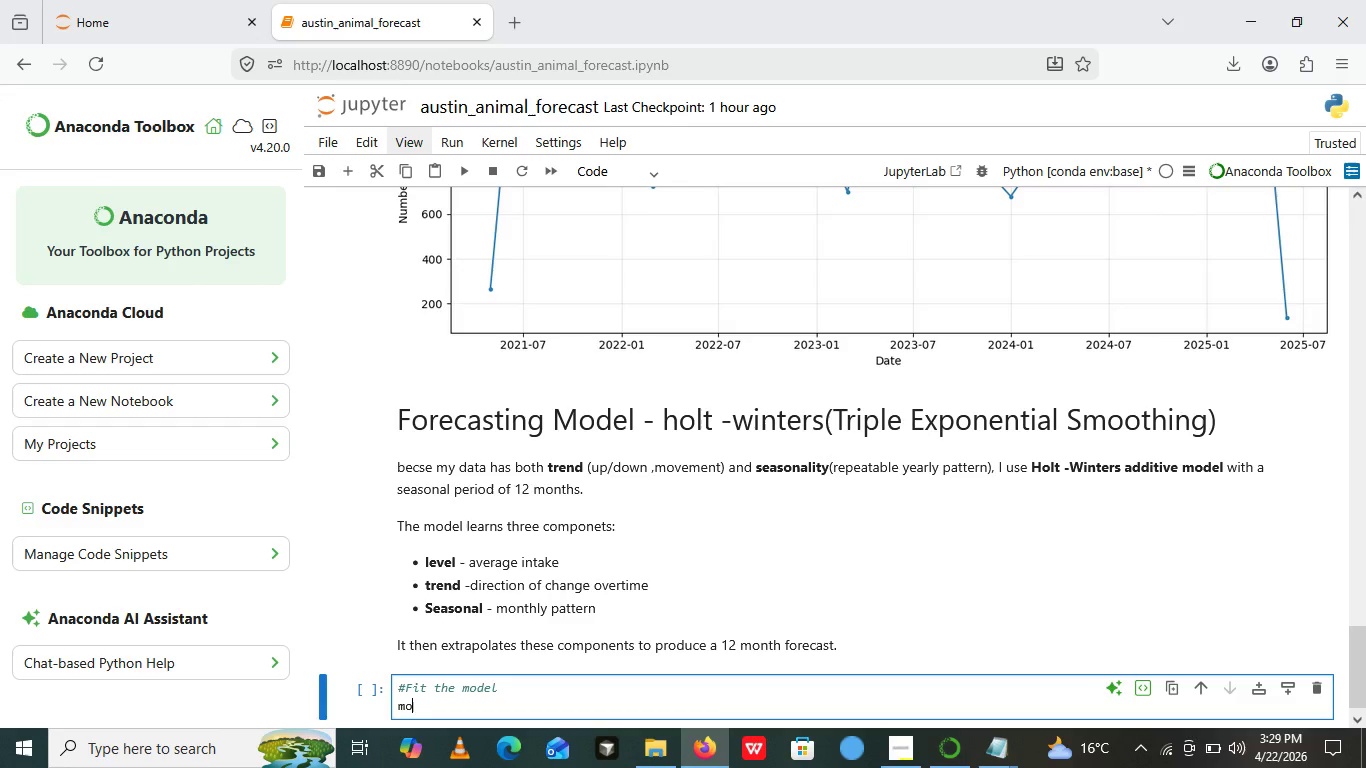 
type(model=)
key(Backspace)
type( = Exponential)
 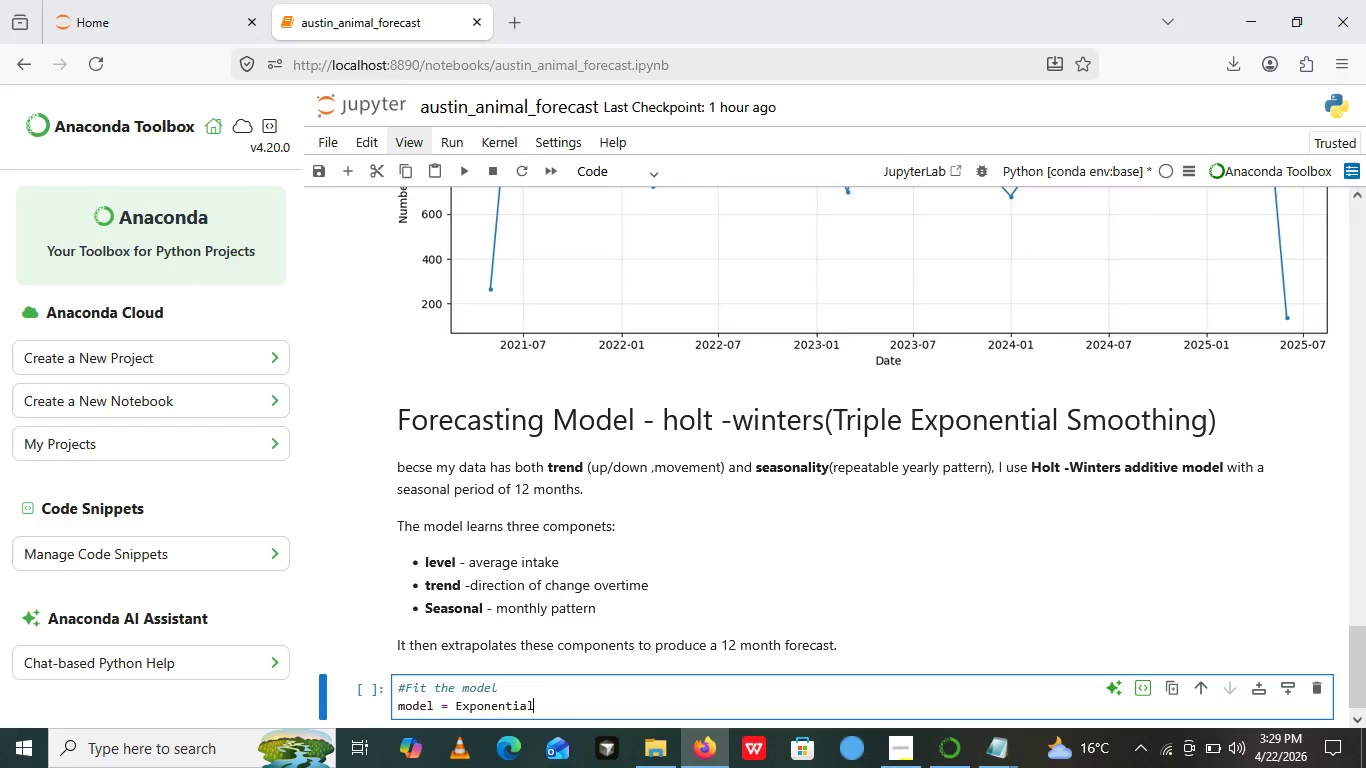 
type(Smooti)
key(Backspace)
type(hing())
 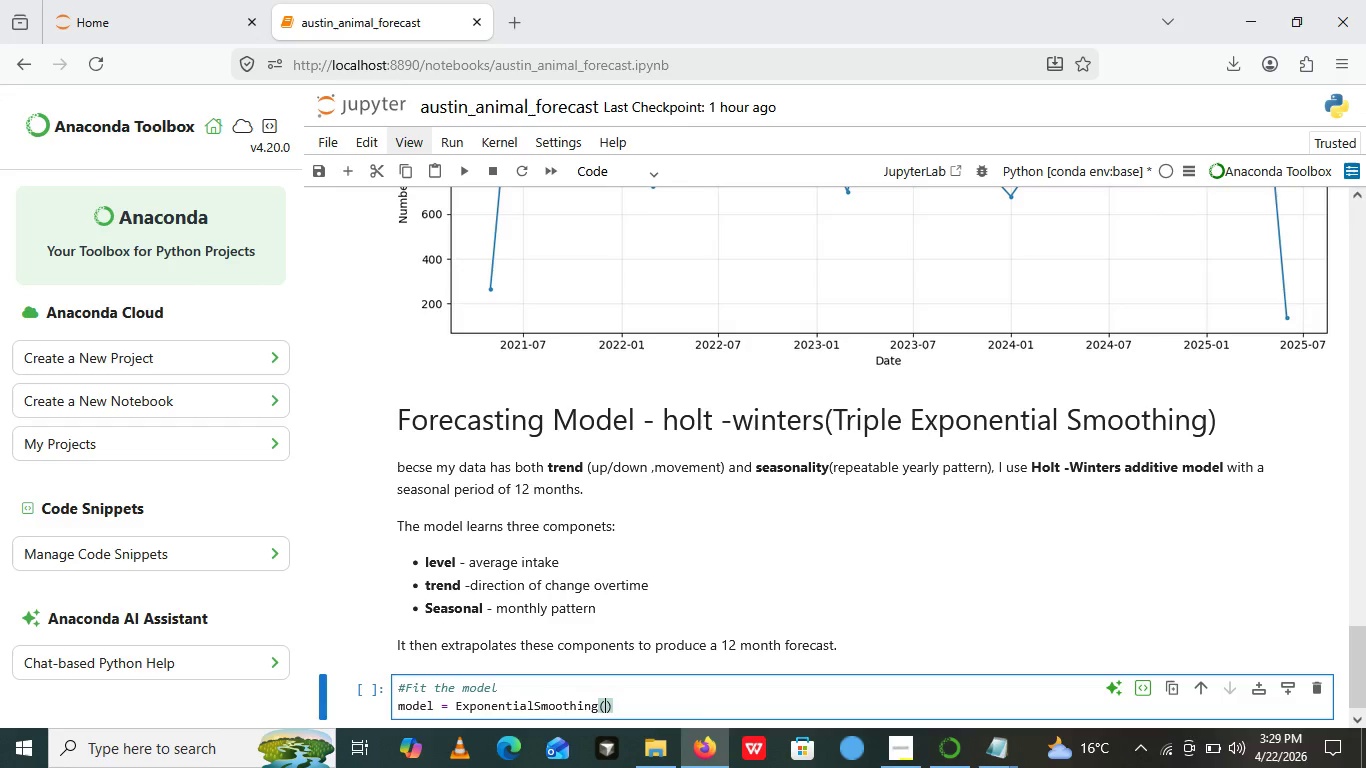 
key(ArrowLeft)
 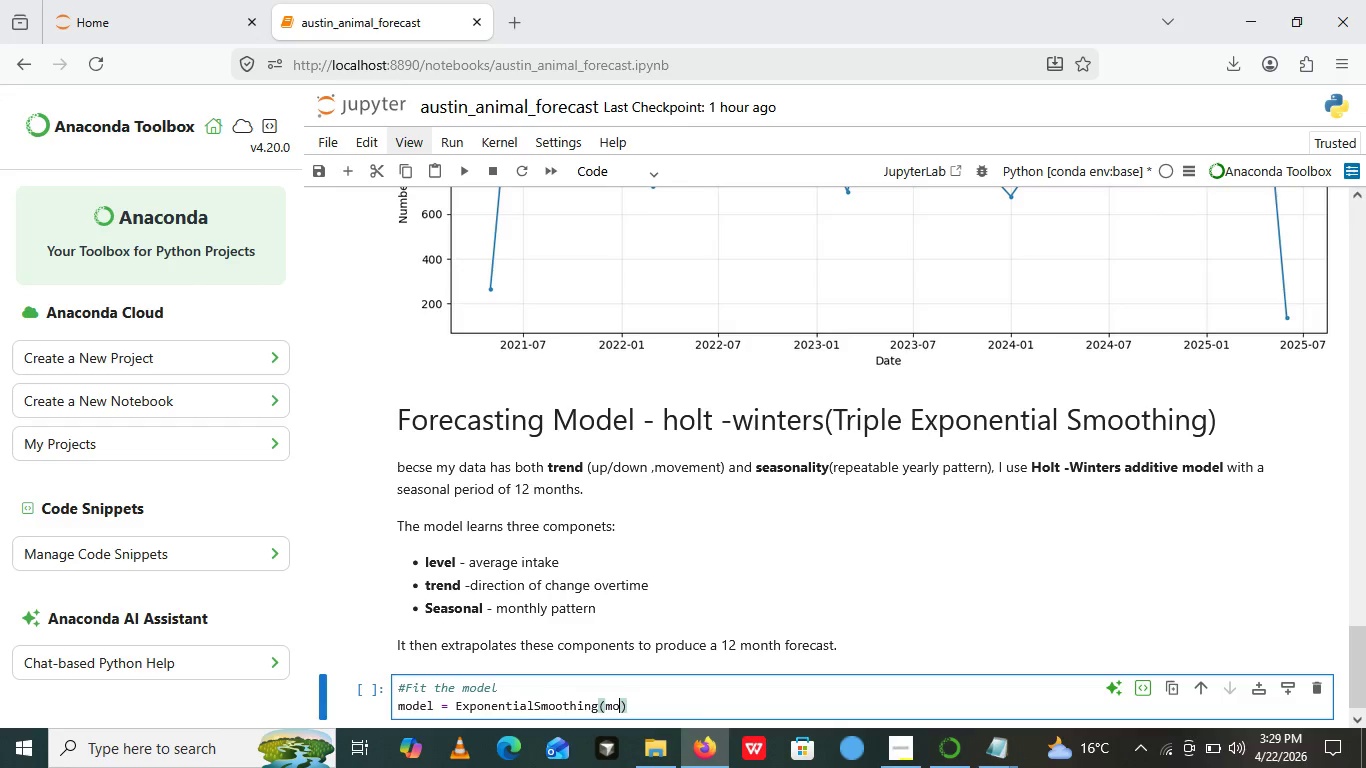 
type(monthly_intakes,)
 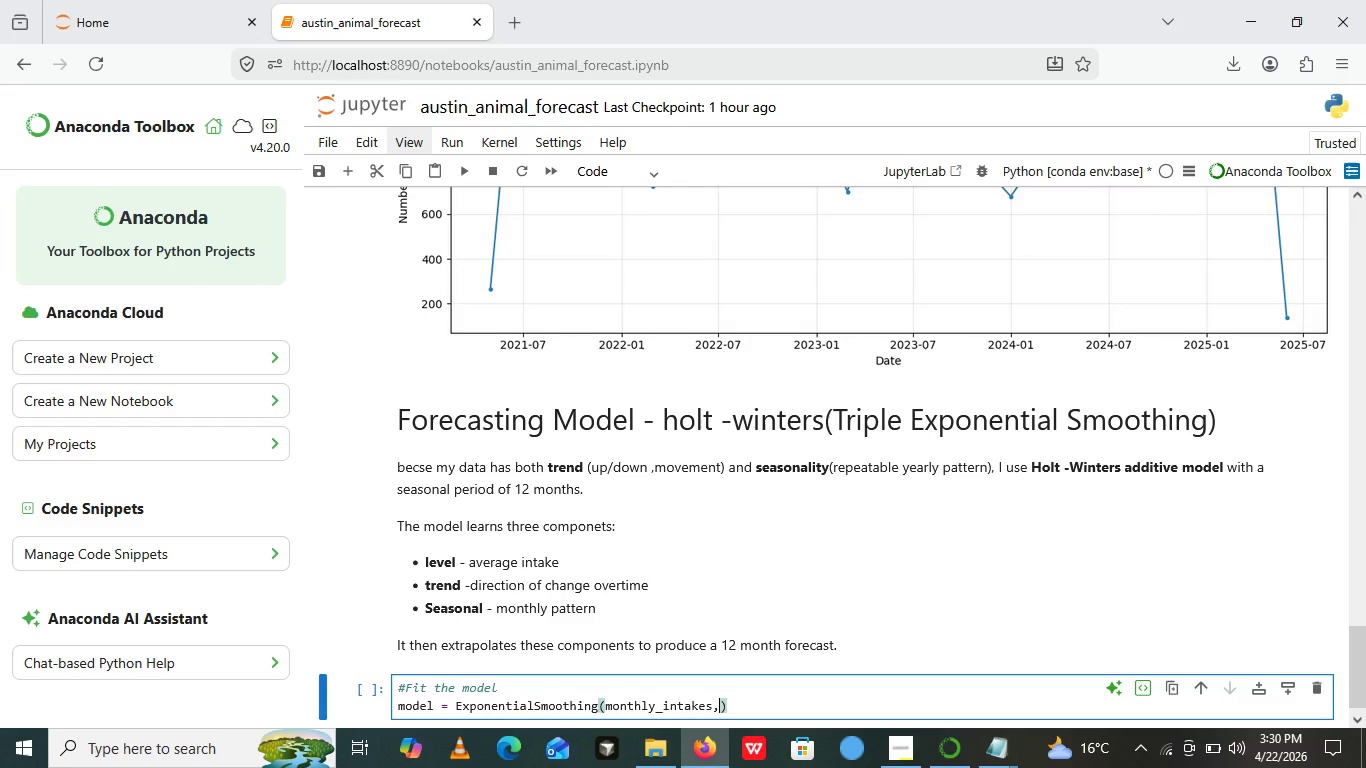 
key(Enter)
 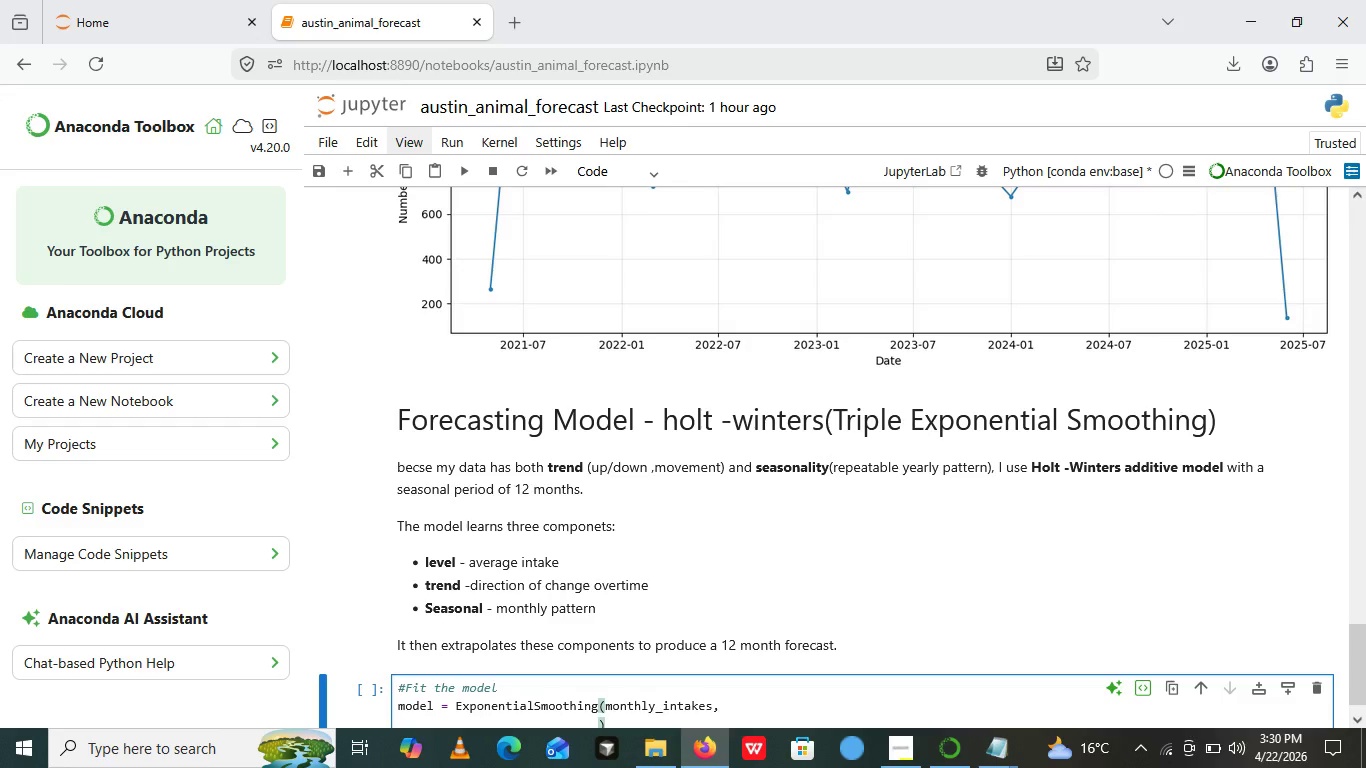 
key(Enter)
 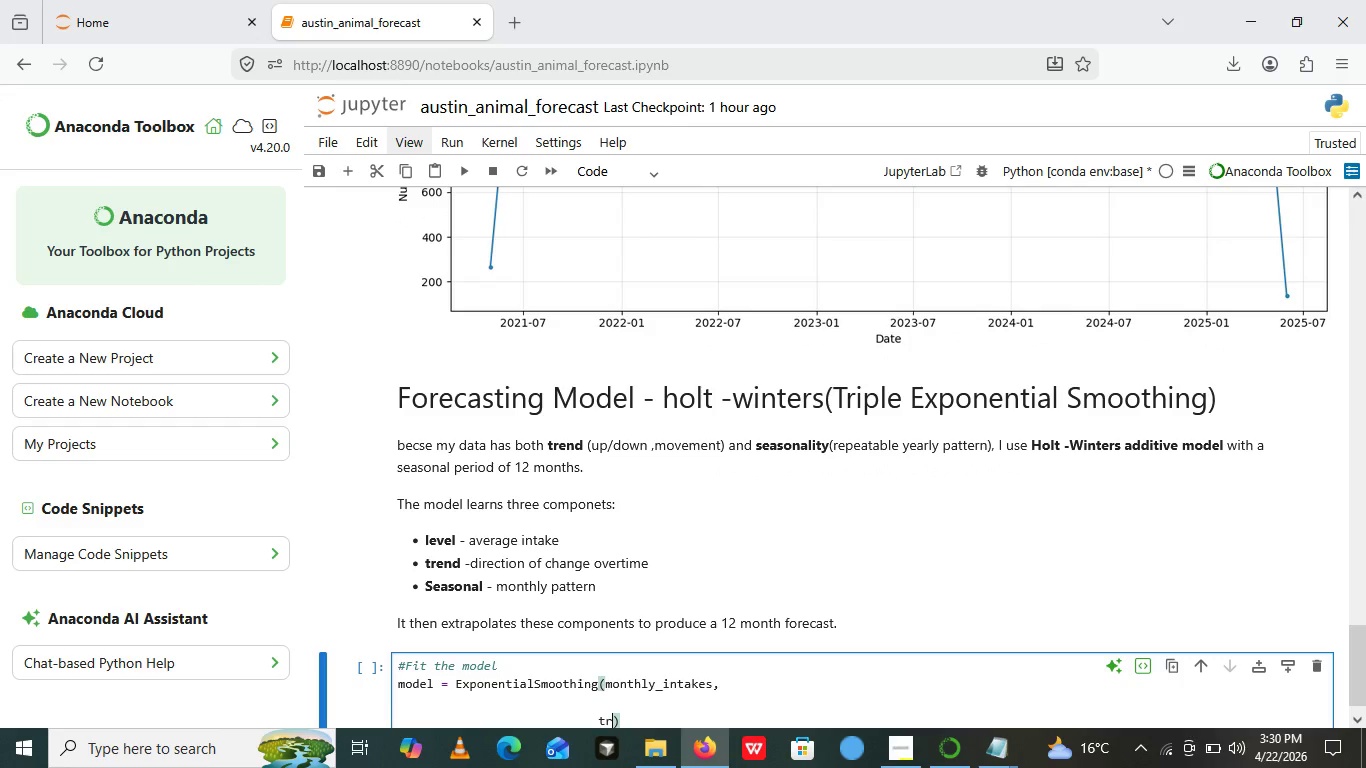 
type(tr)
 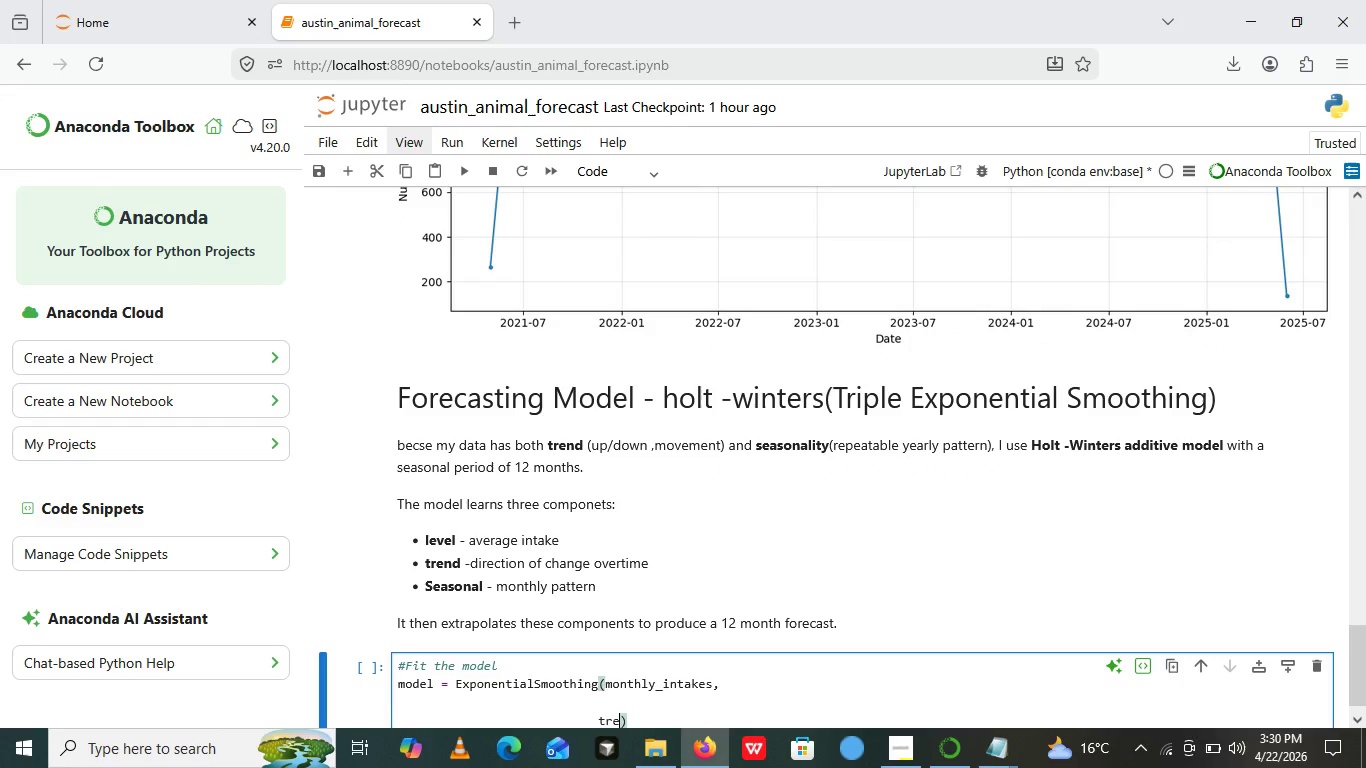 
type(end)
 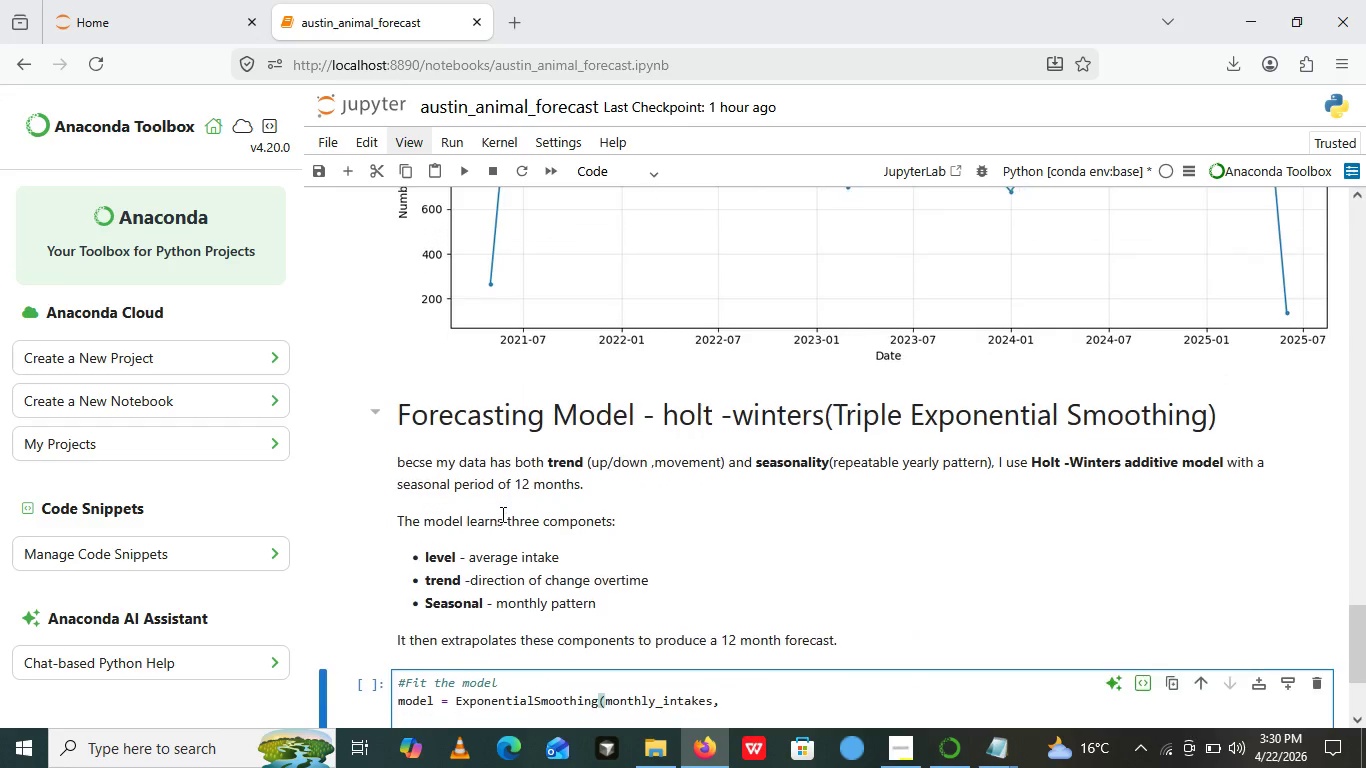 
wait(13.02)
 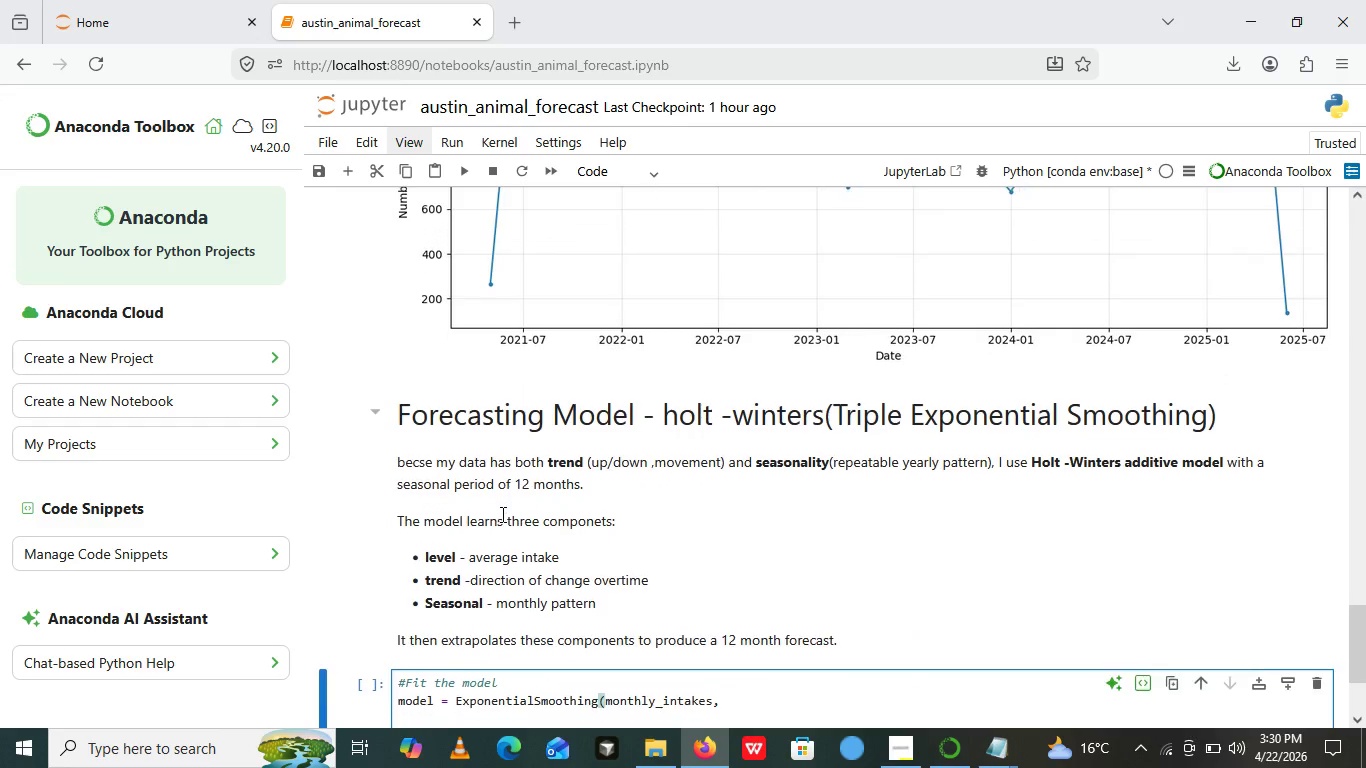 
left_click([604, 563])
 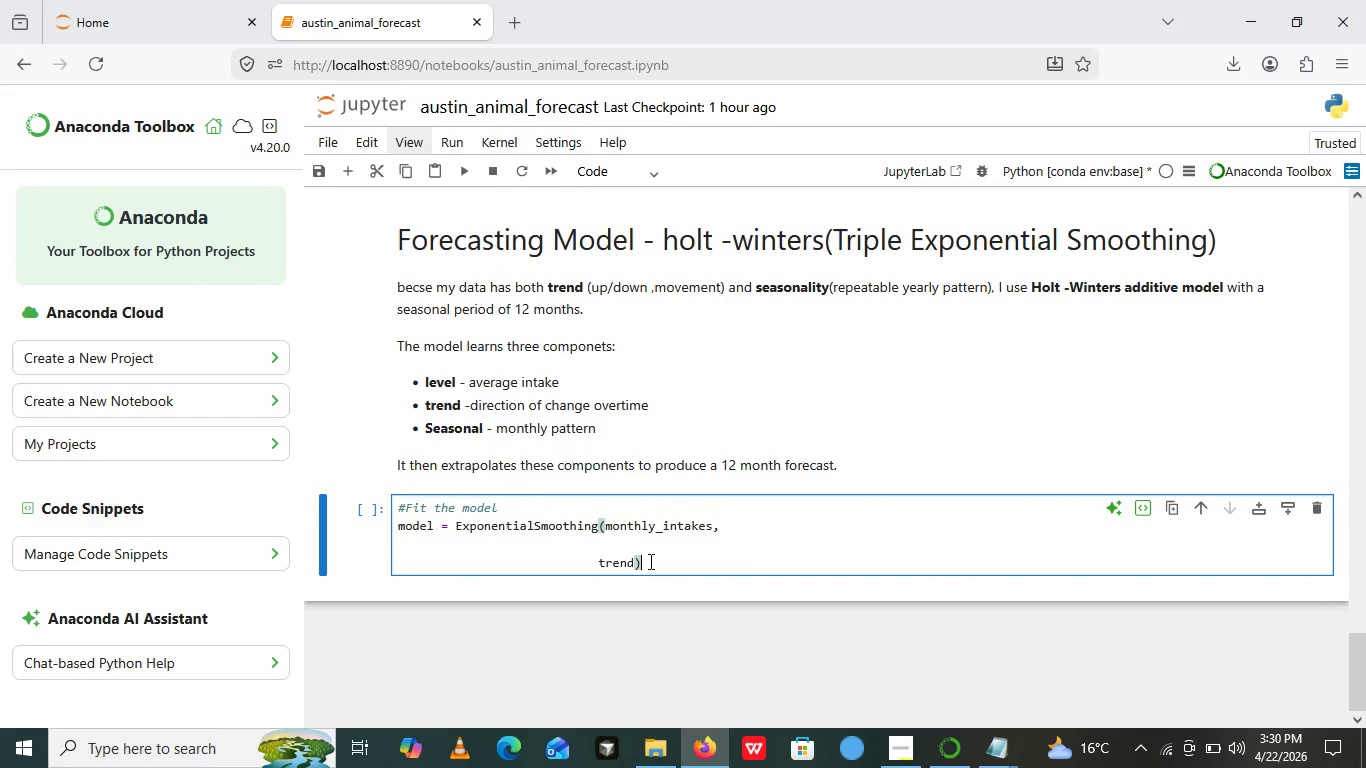 
left_click([649, 561])
 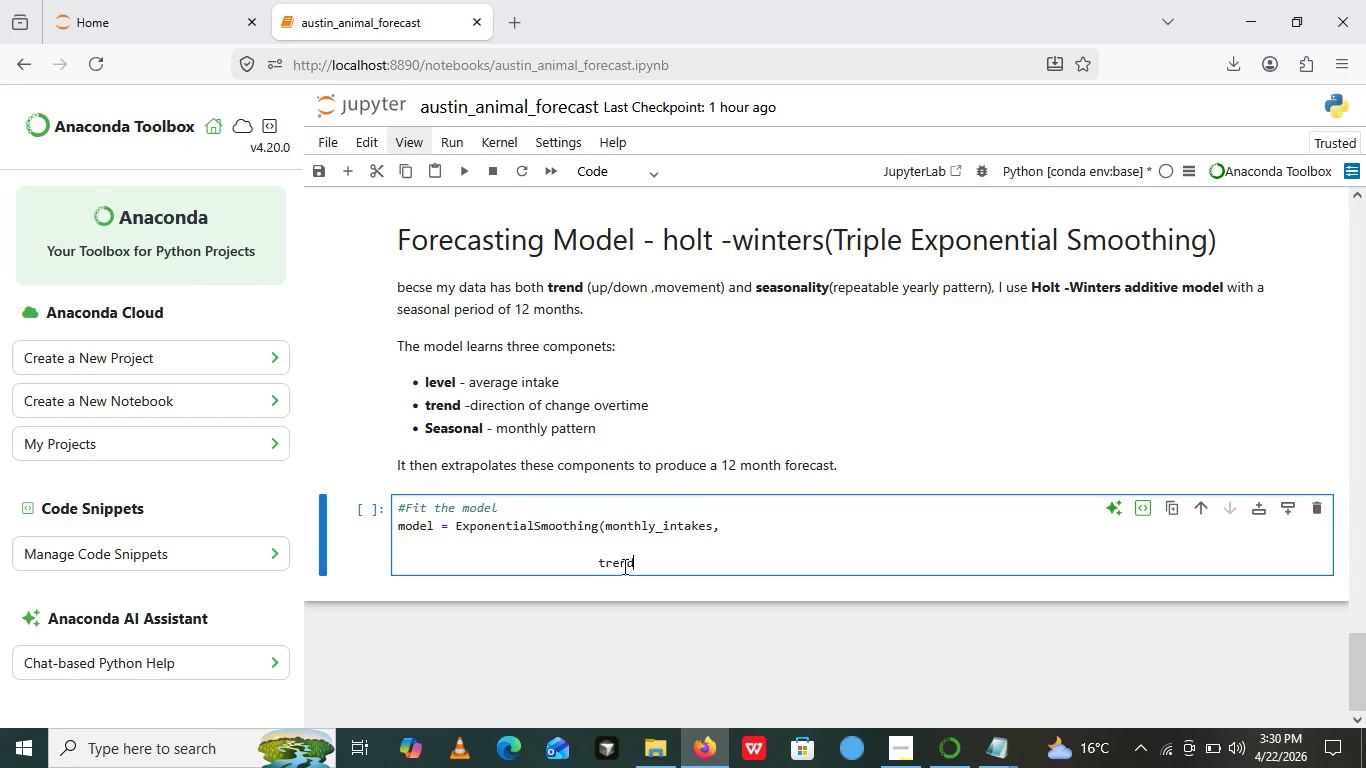 
key(Backspace)
 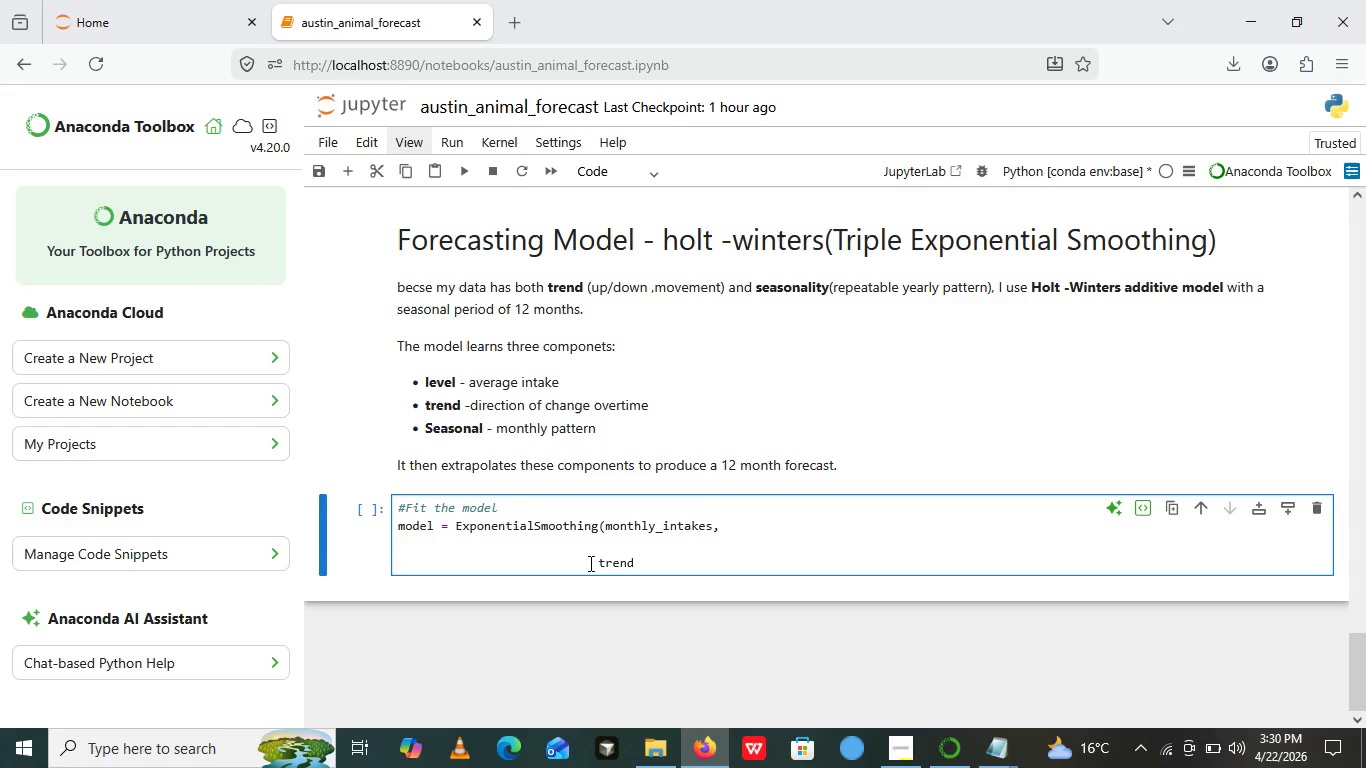 
left_click([589, 563])
 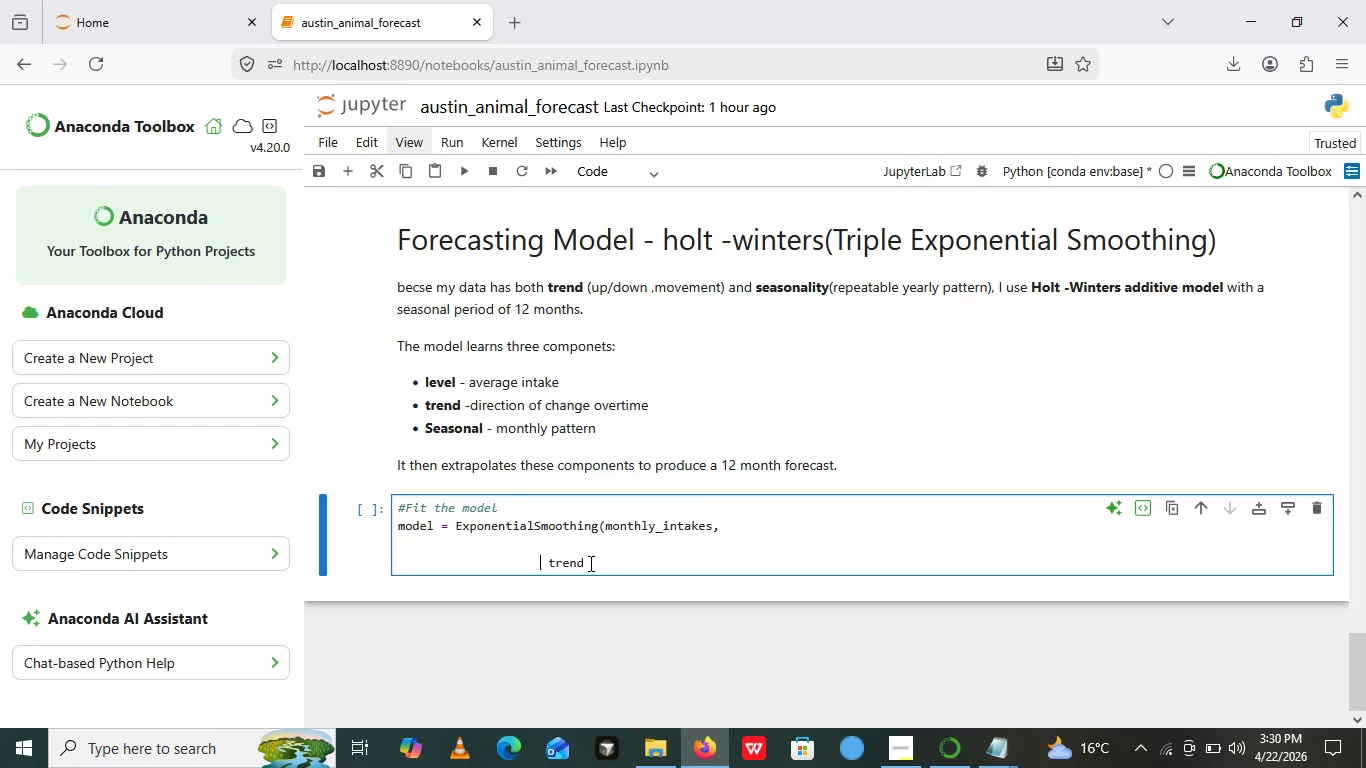 
key(Backspace)
 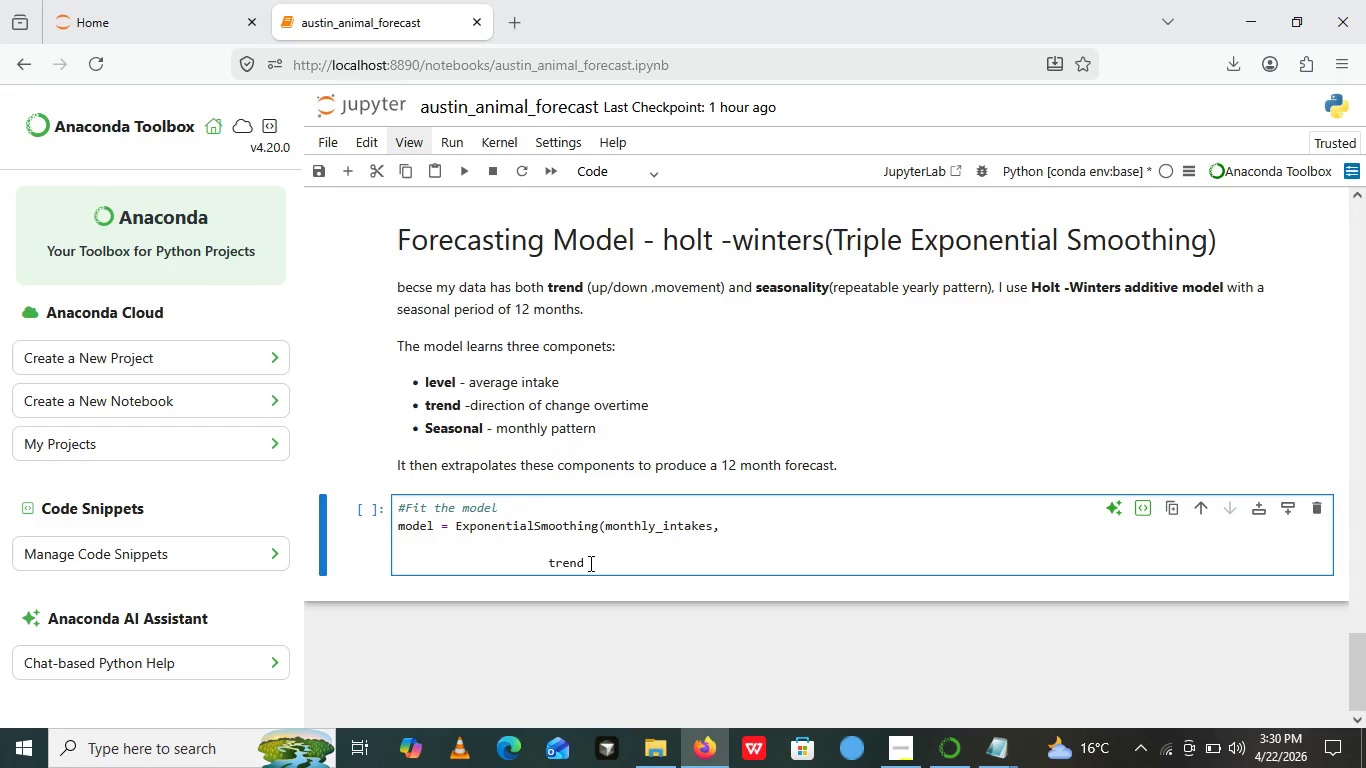 
key(Backspace)
 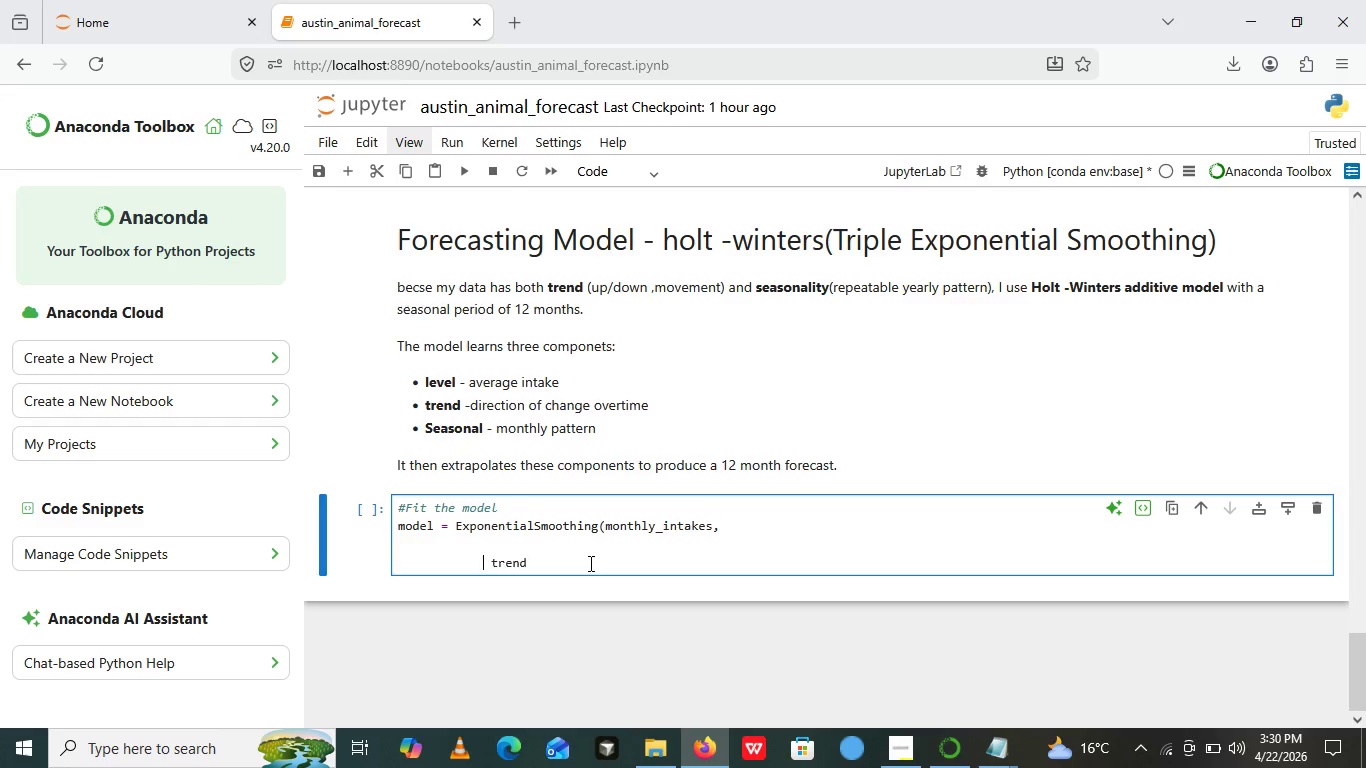 
key(Backspace)
 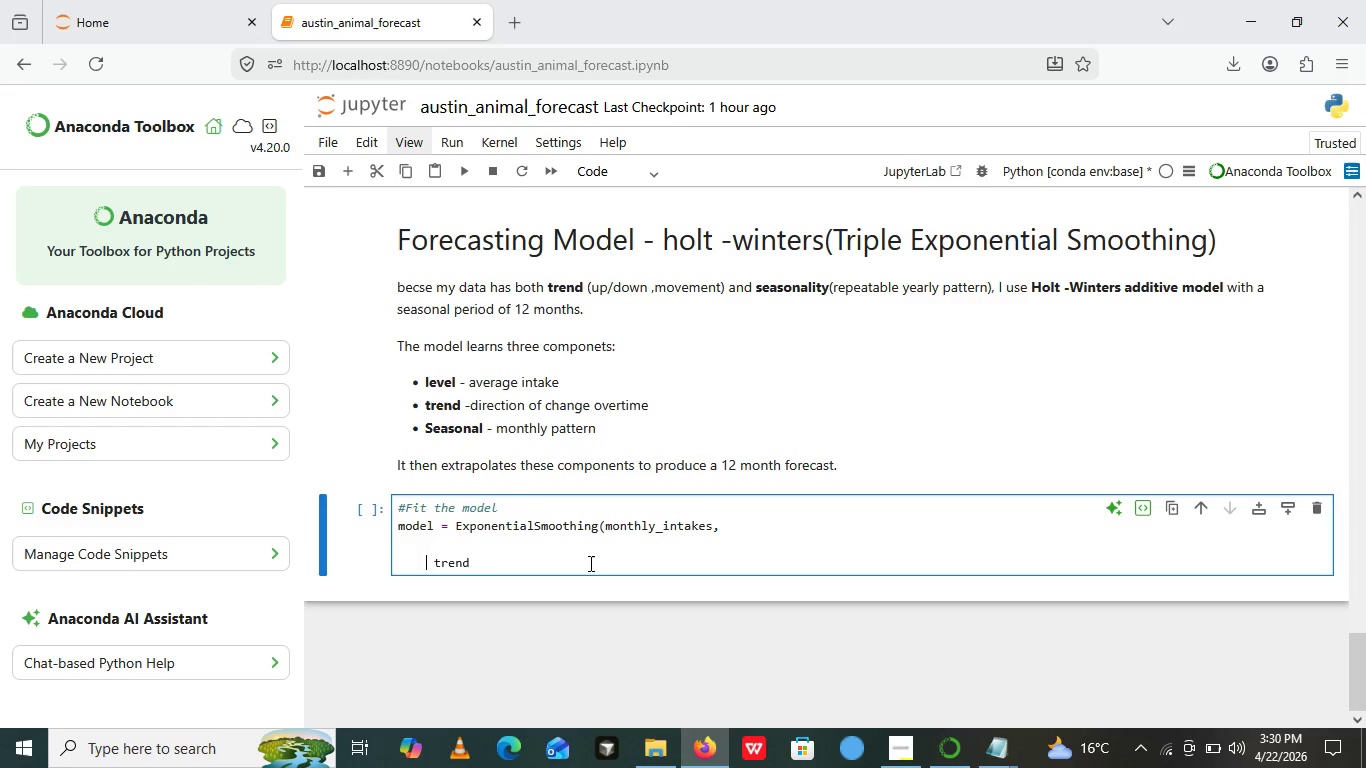 
key(Backspace)
 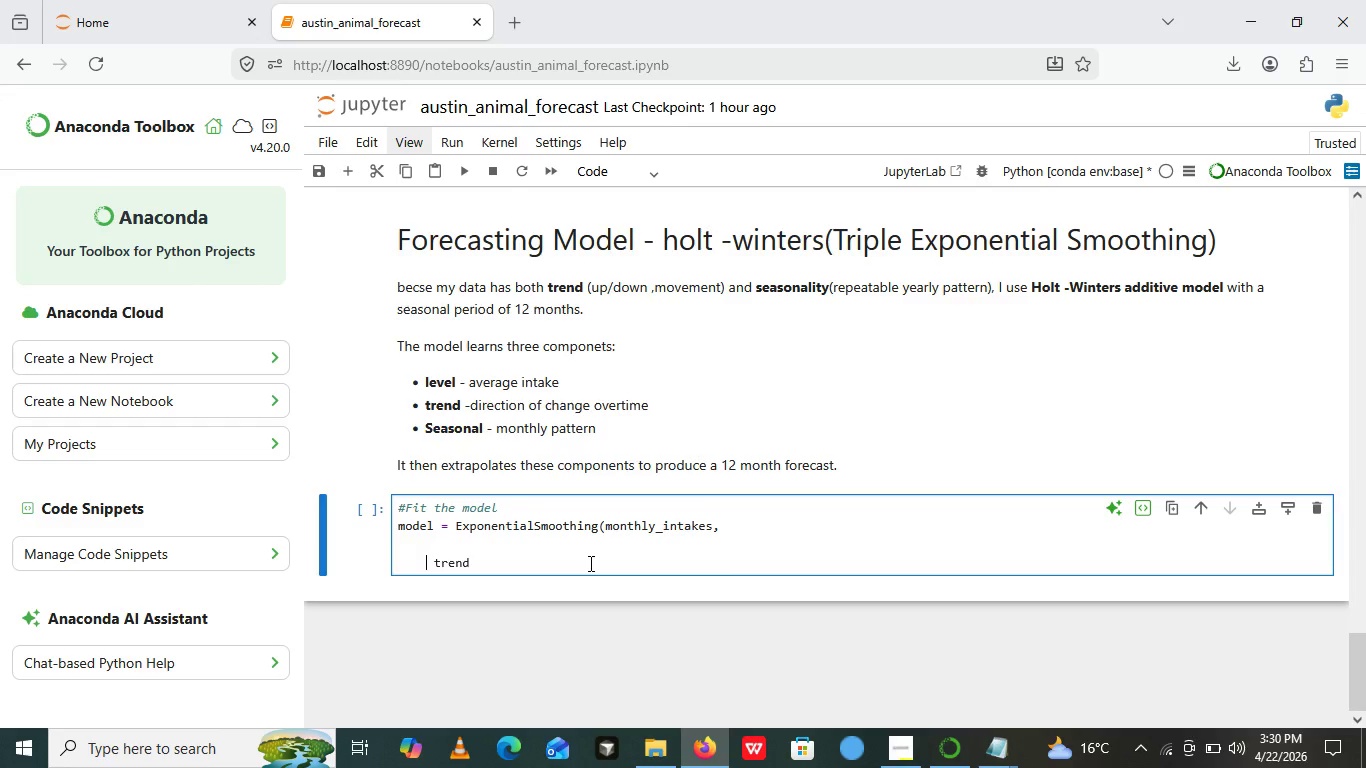 
key(Backspace)
 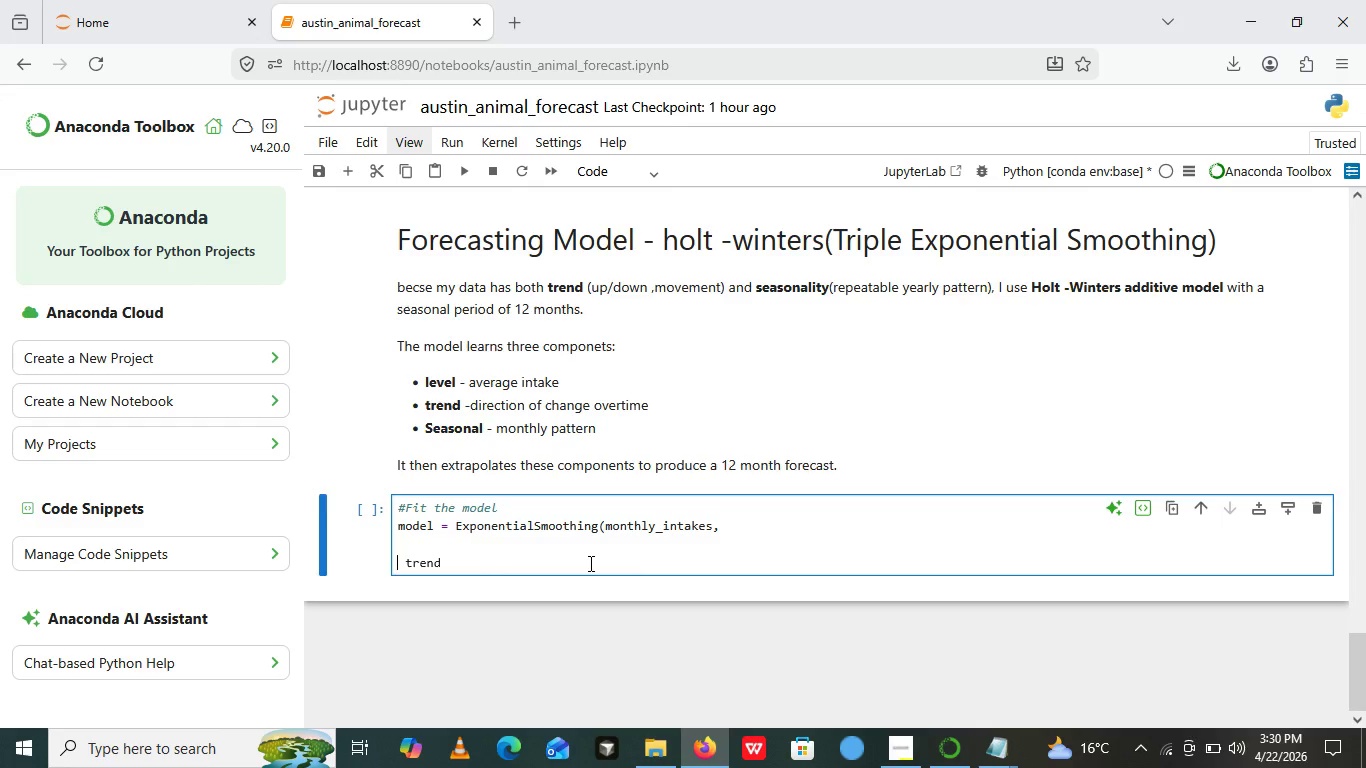 
key(Backspace)
 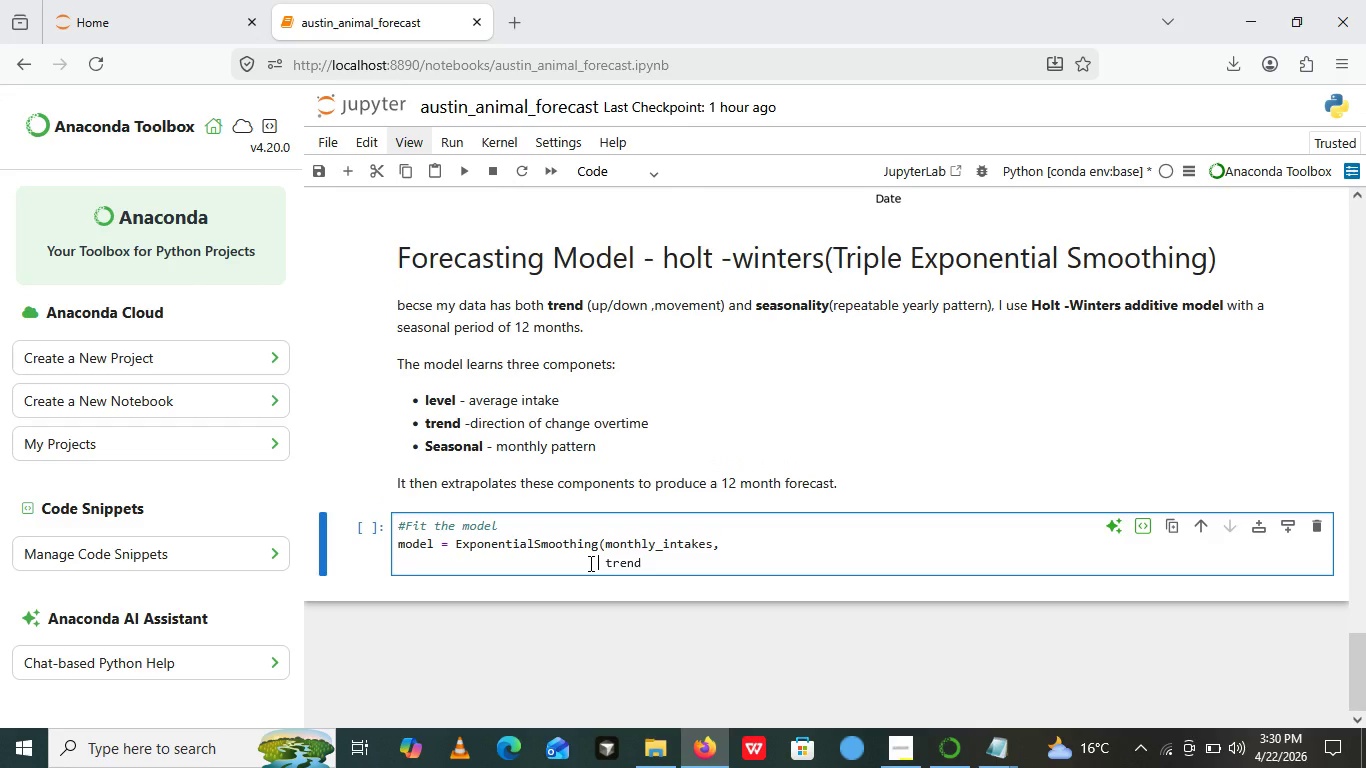 
key(Backspace)
 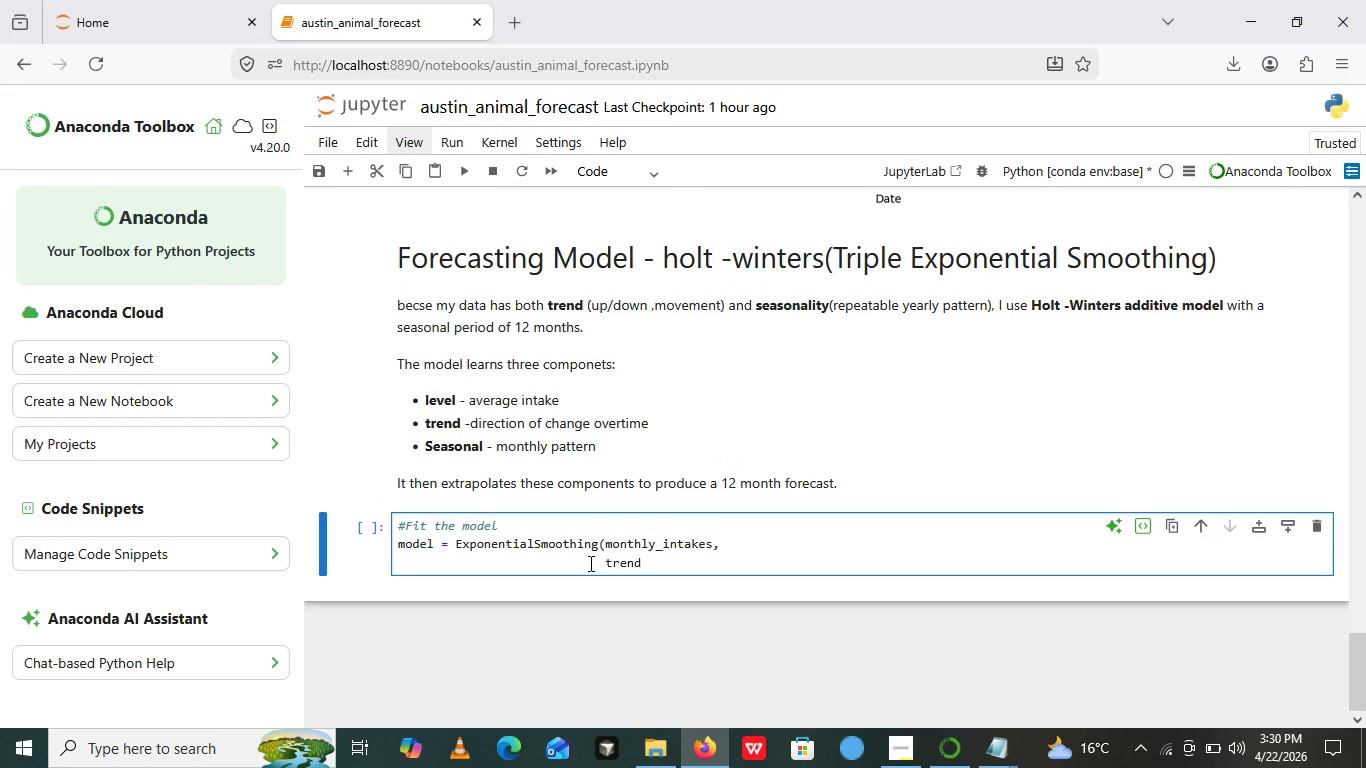 
key(Backspace)
 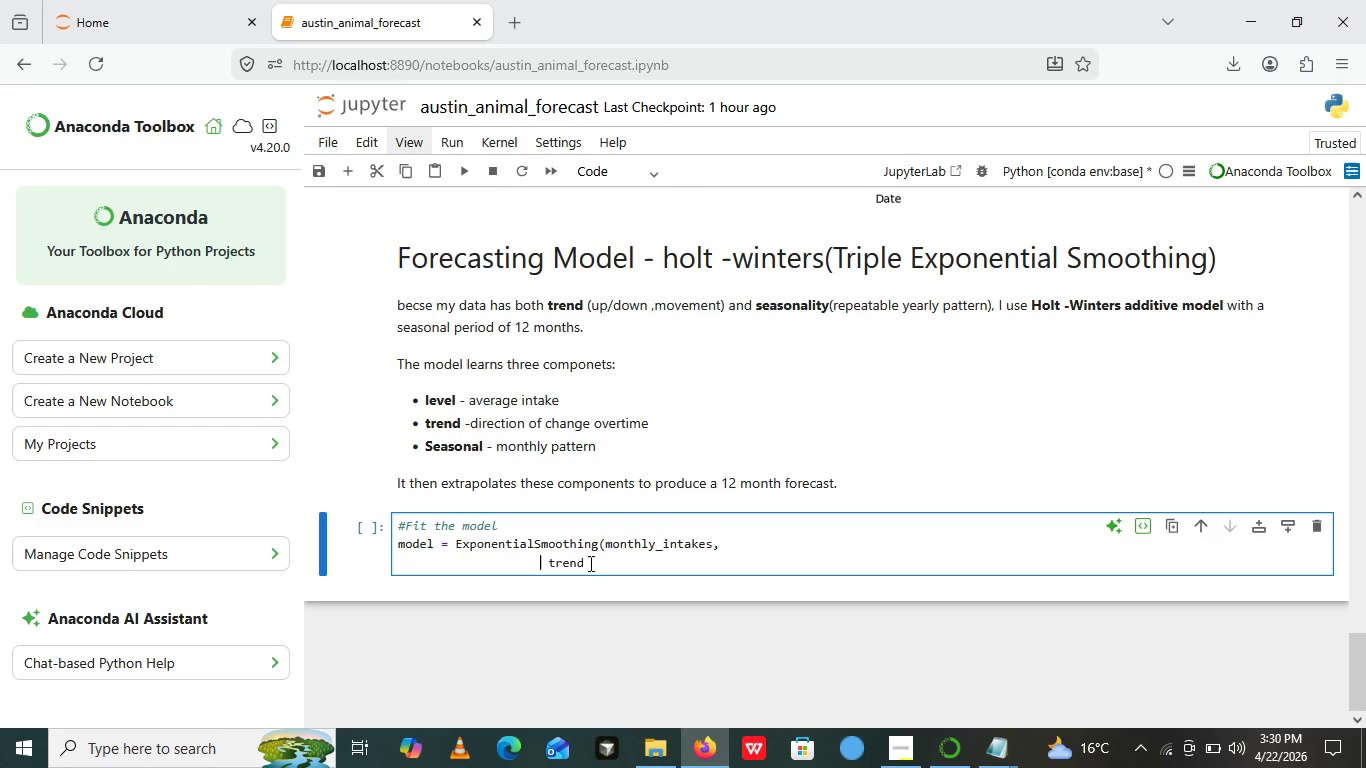 
key(Backspace)
 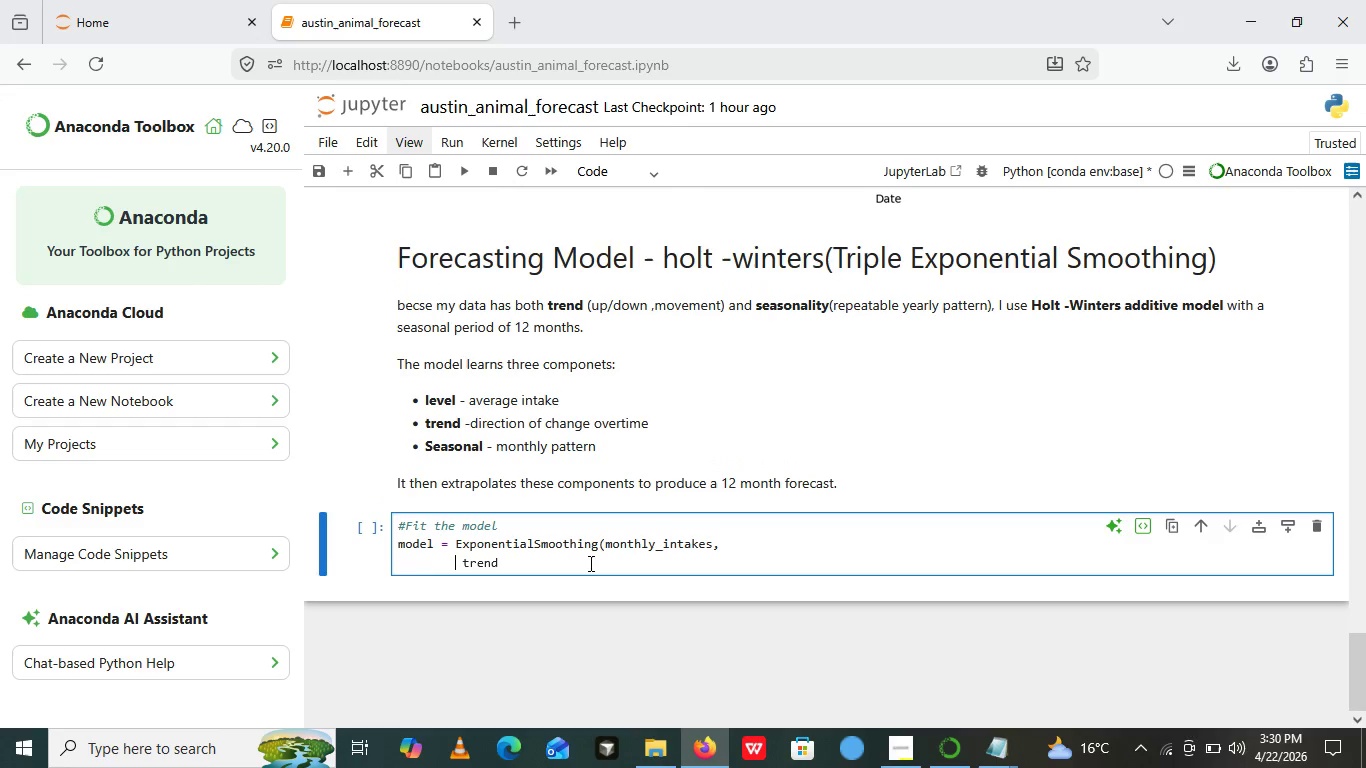 
key(Backspace)
 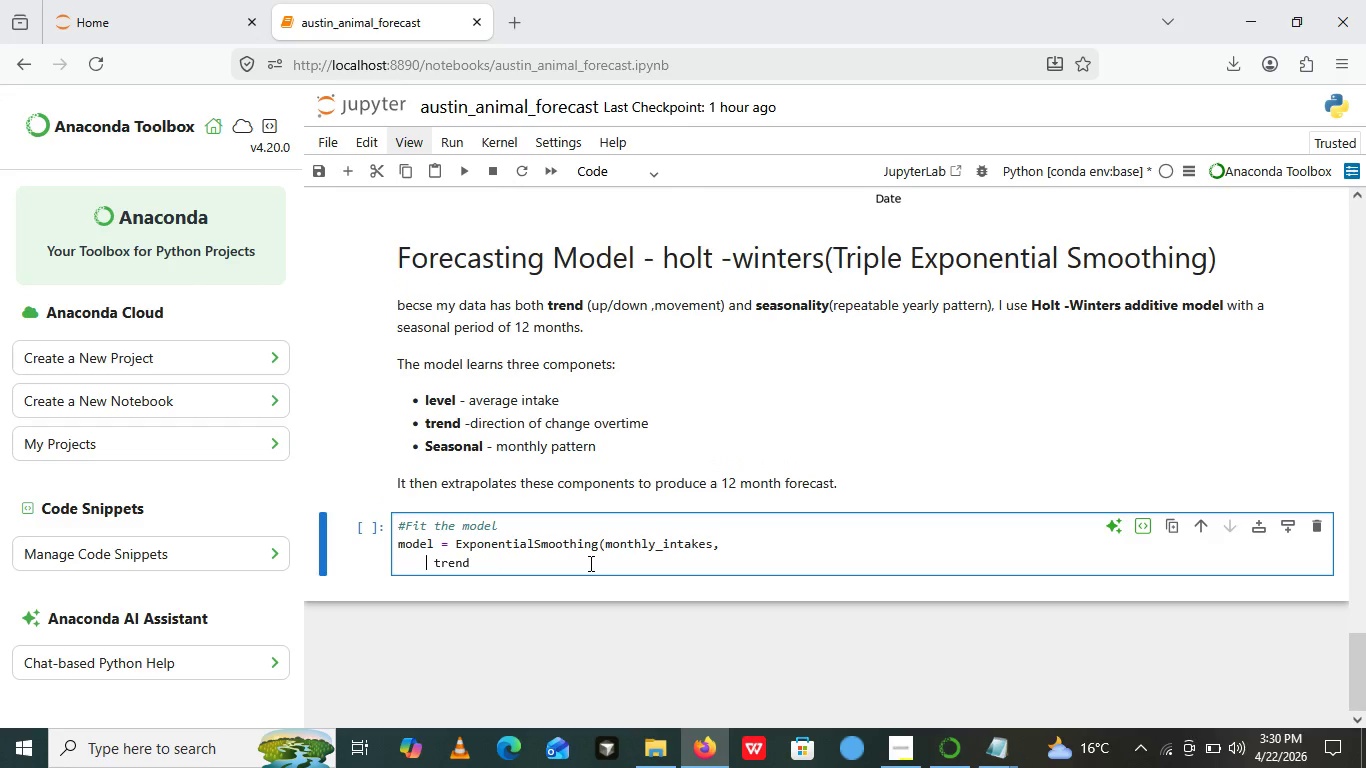 
key(Backspace)
 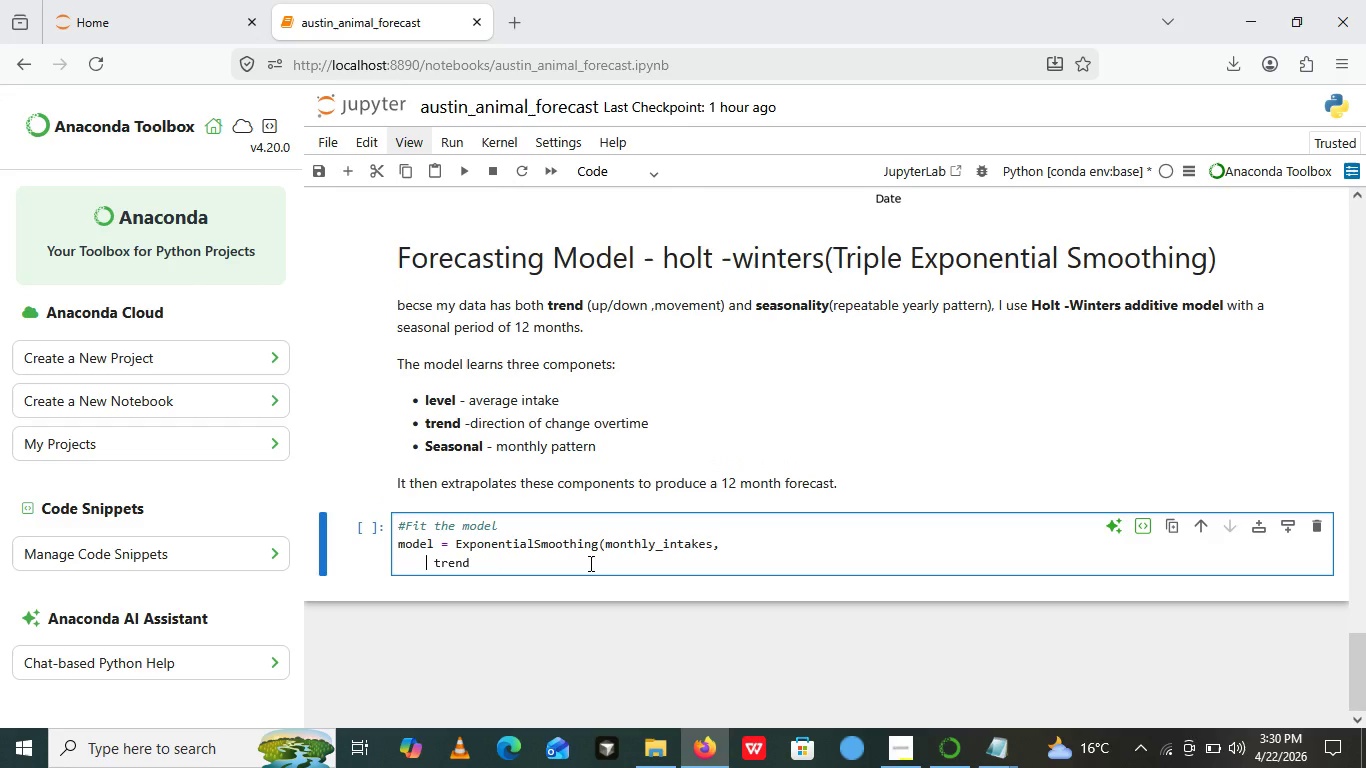 
key(Backspace)
 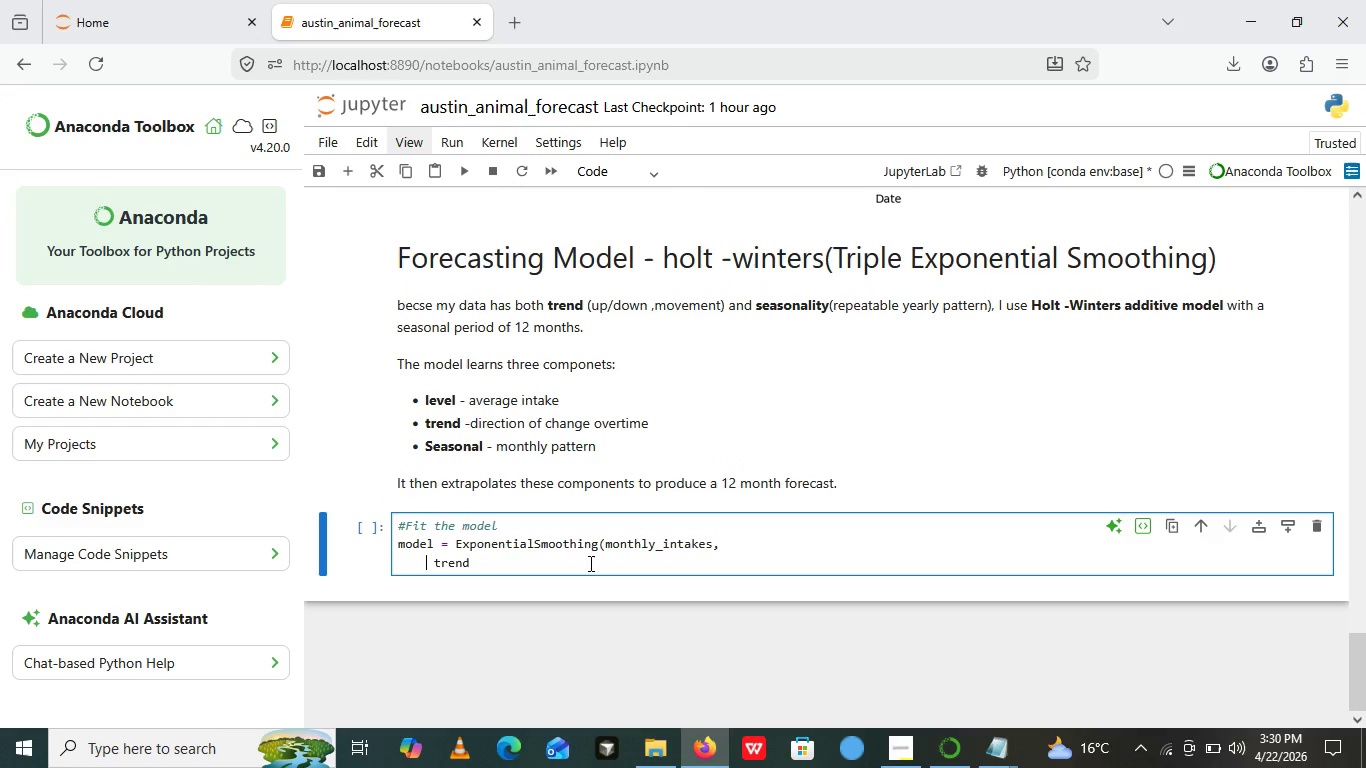 
key(Backspace)
 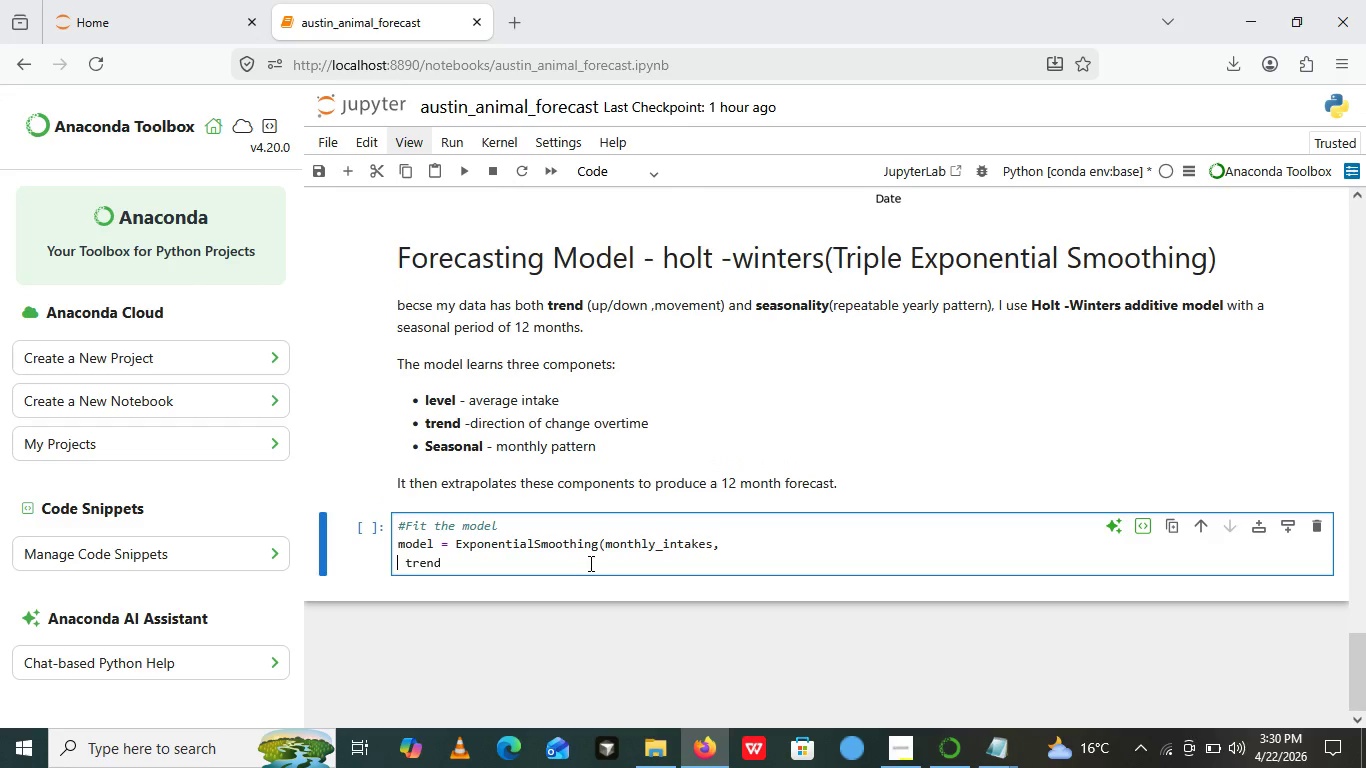 
key(Backspace)
 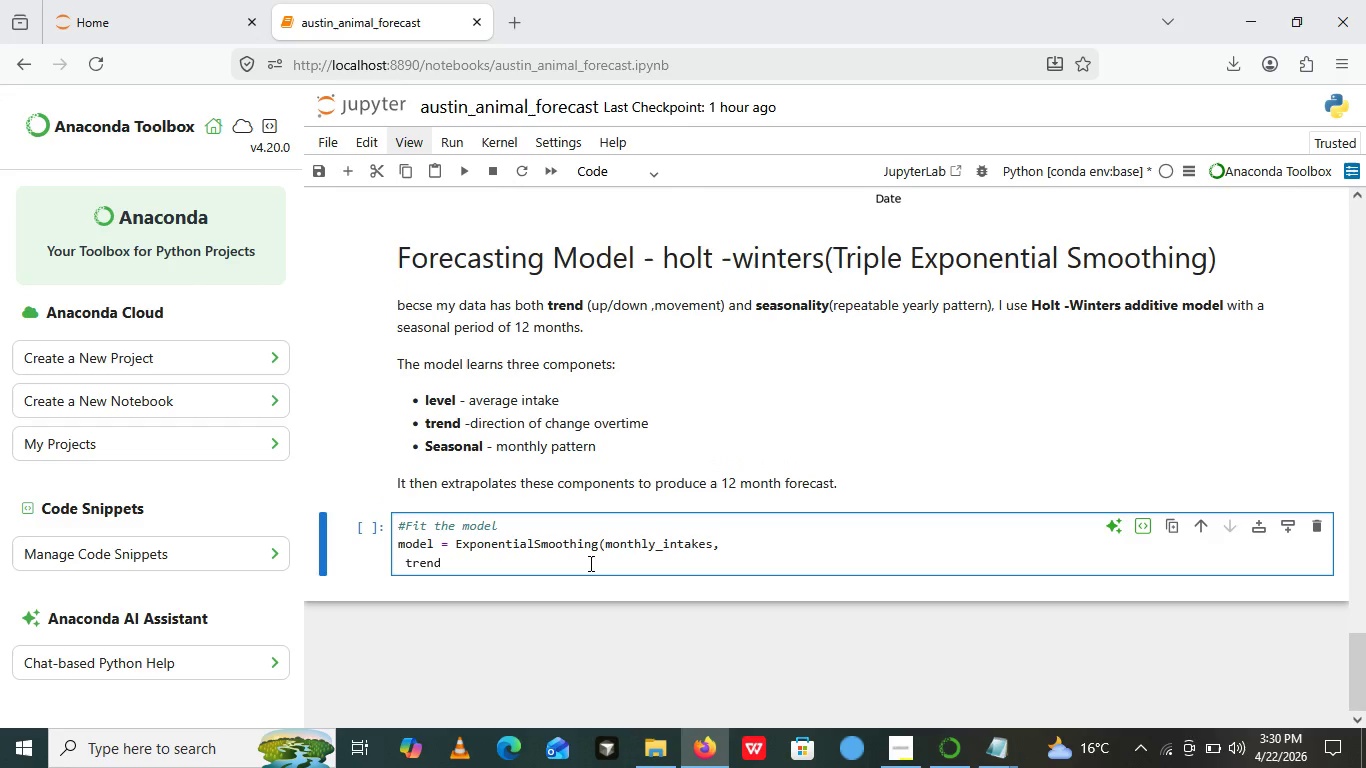 
key(Backspace)
 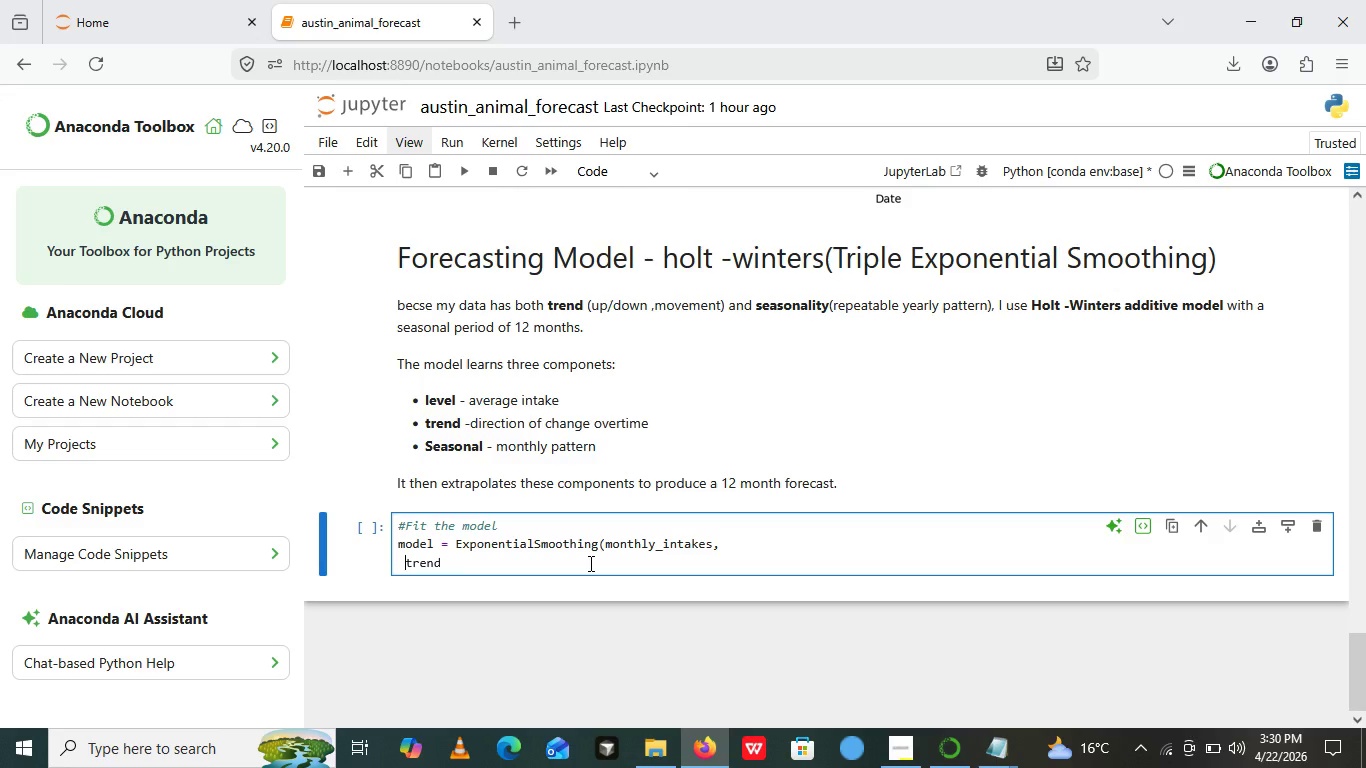 
key(ArrowRight)
 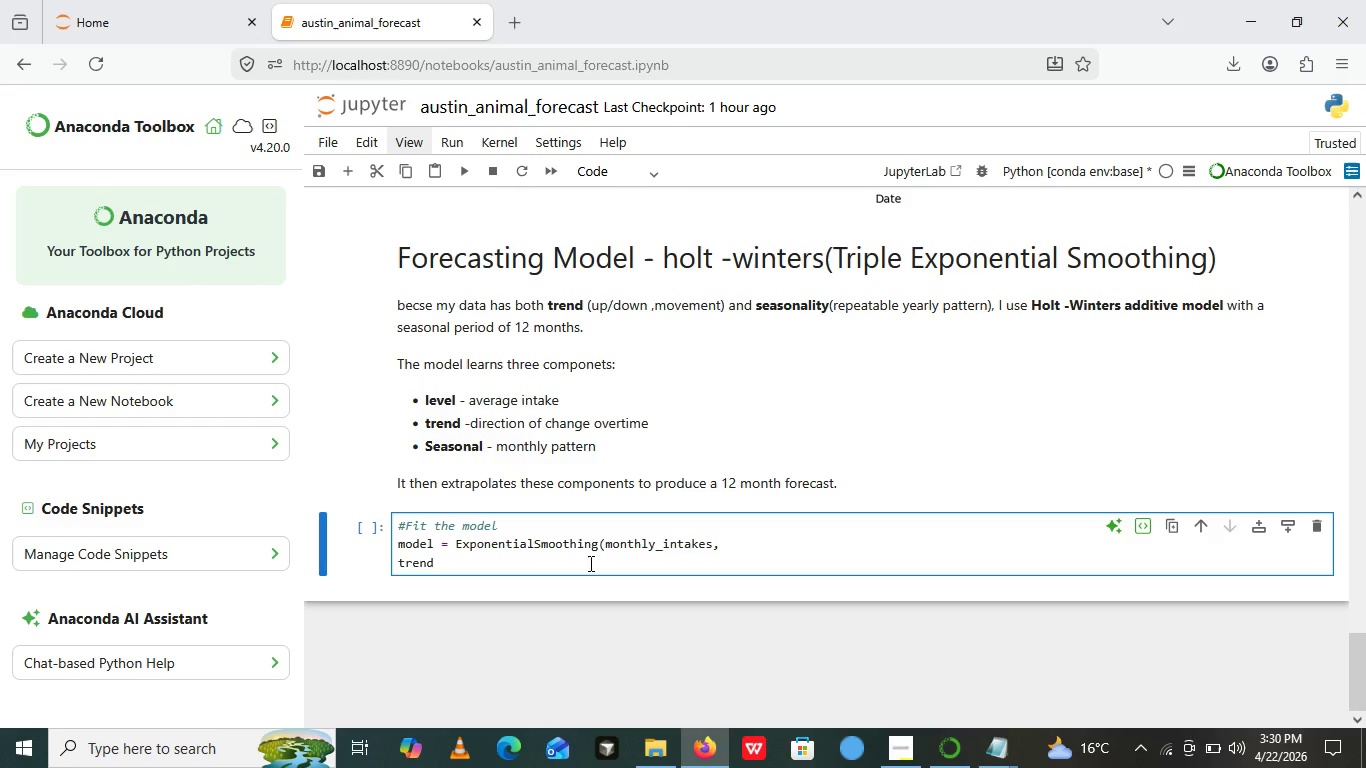 
key(Backspace)
 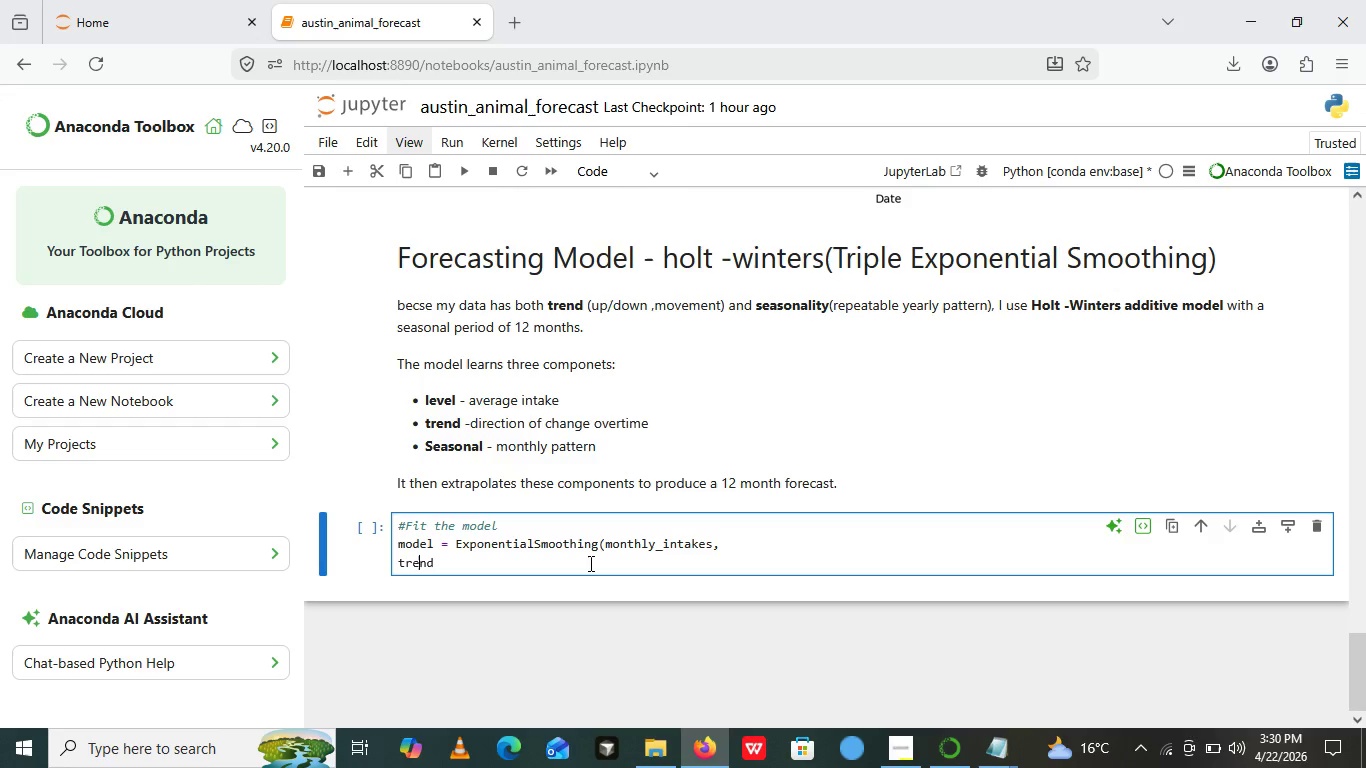 
key(ArrowRight)
 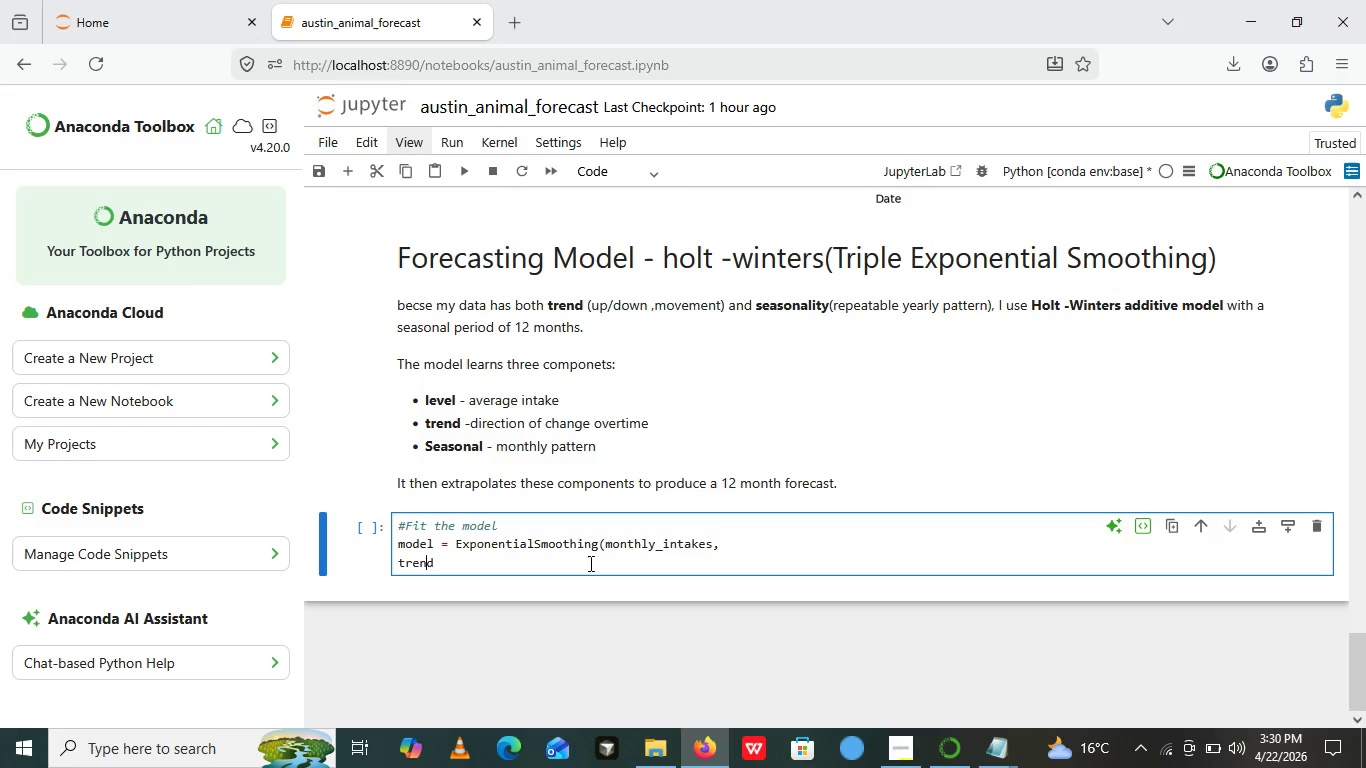 
key(ArrowRight)
 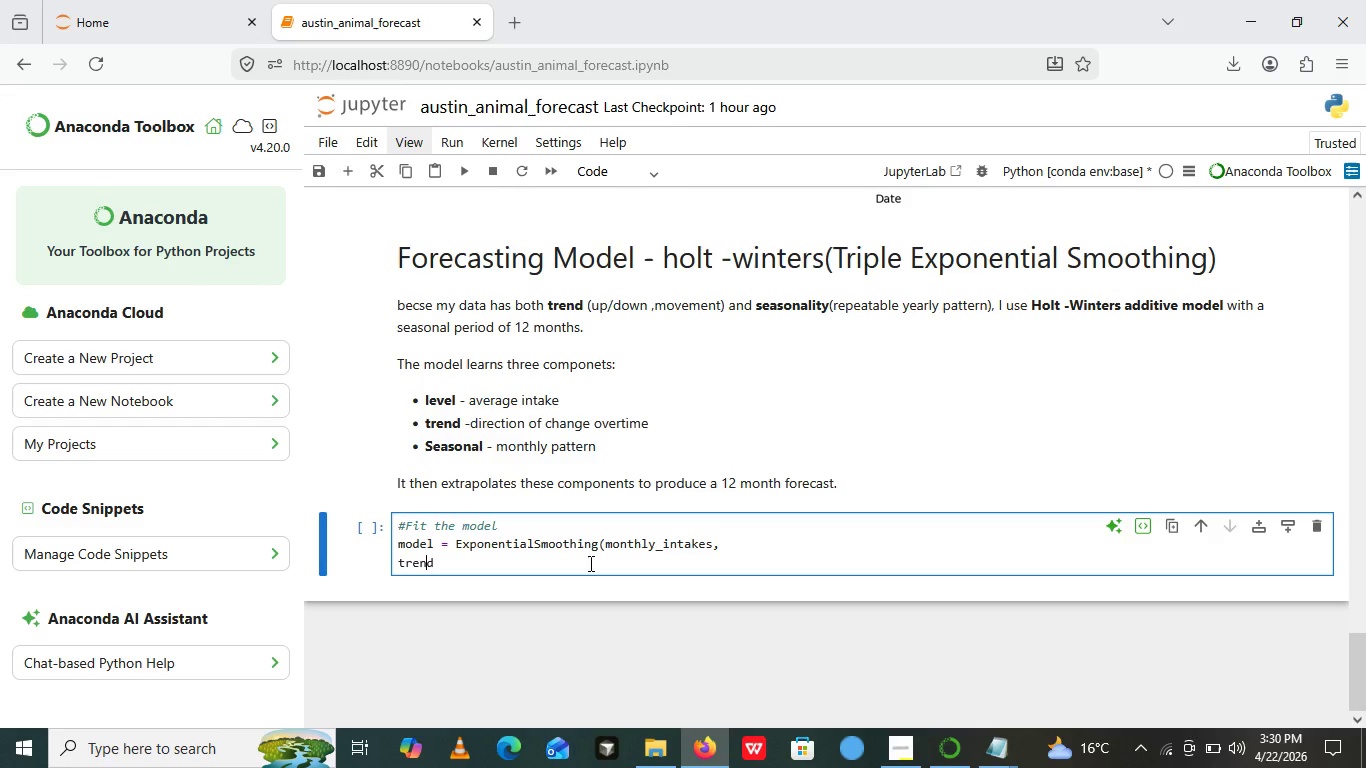 
key(ArrowRight)
 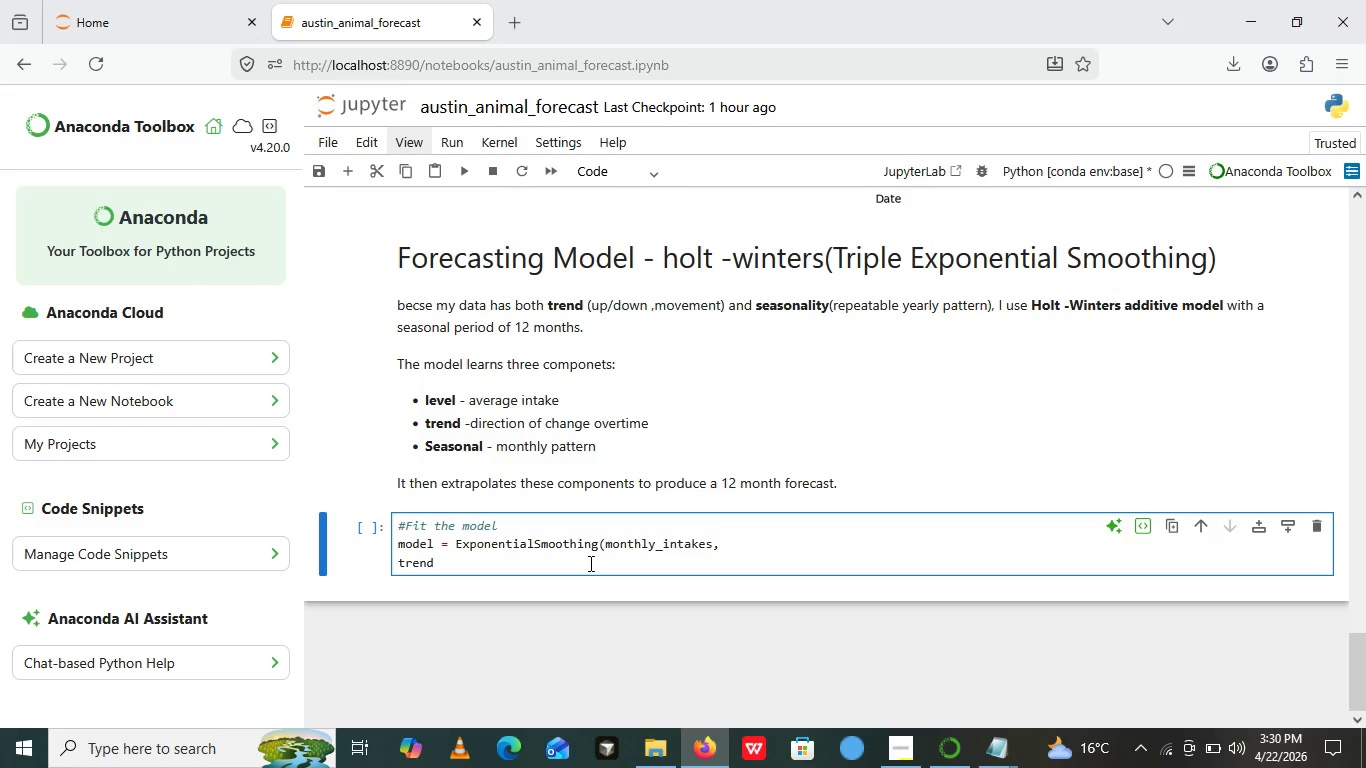 
key(ArrowRight)
 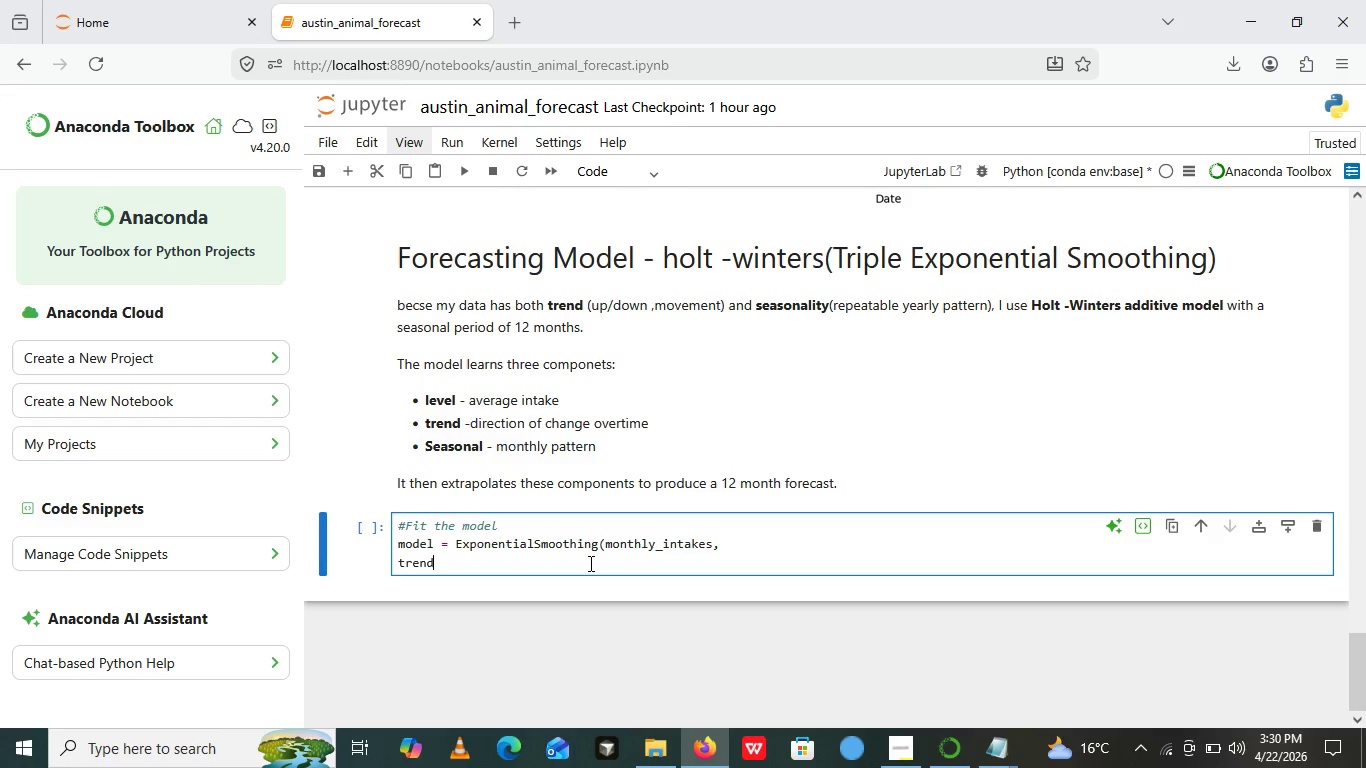 
key(ArrowRight)
 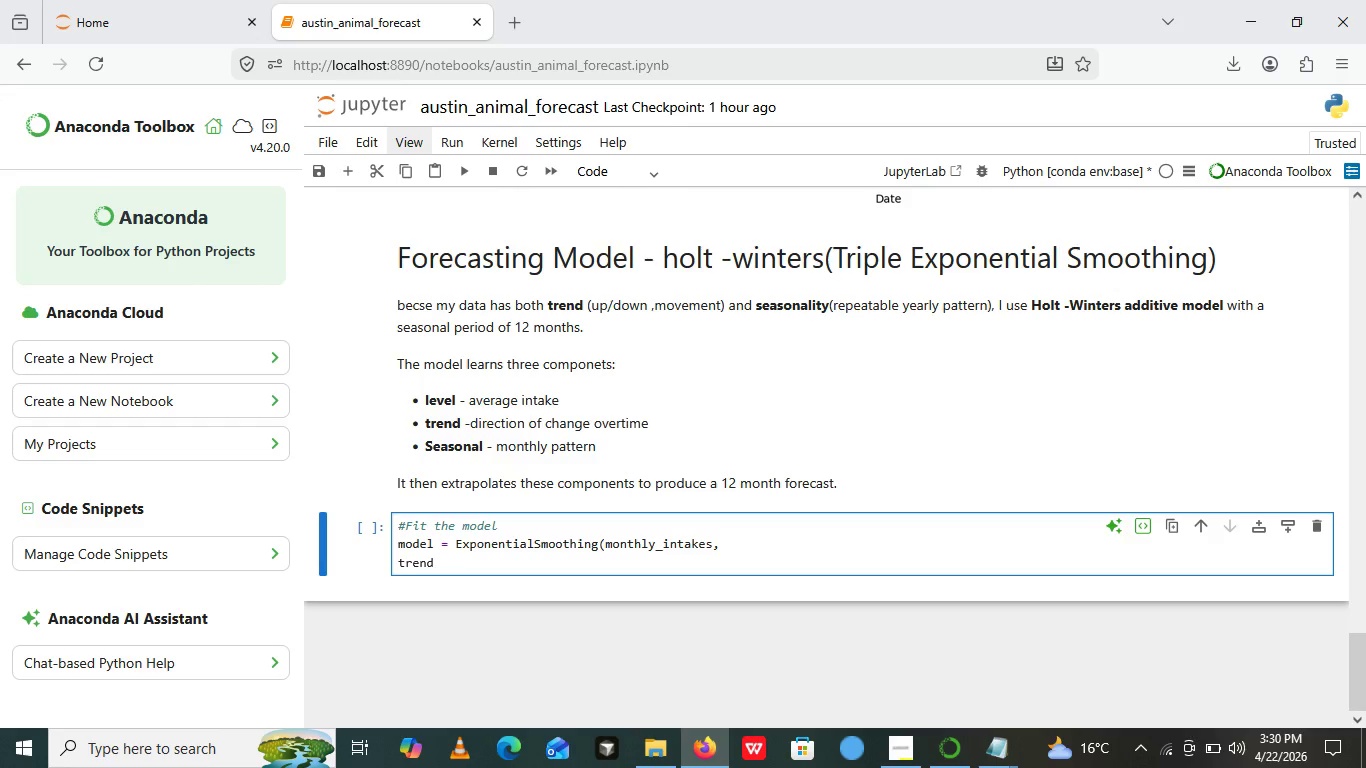 
key(Space)
 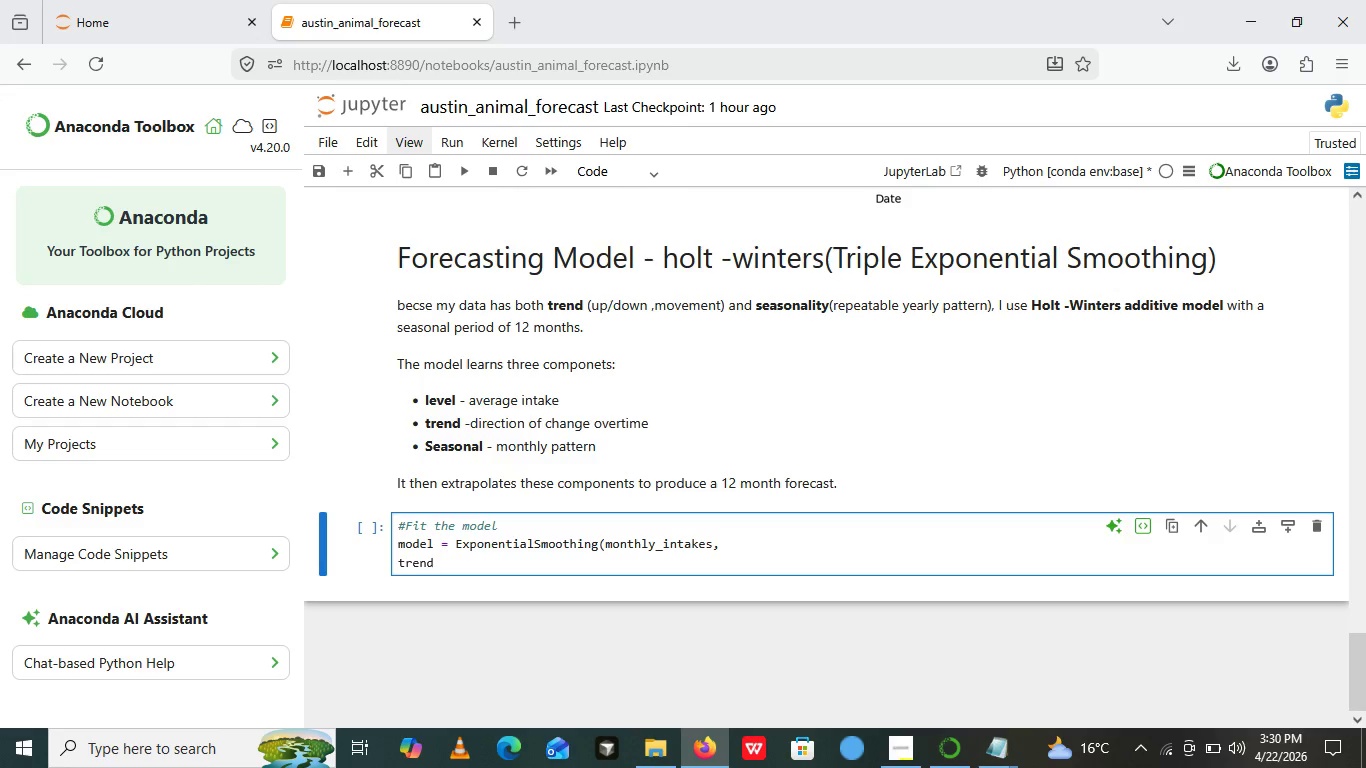 
key(Backspace)
 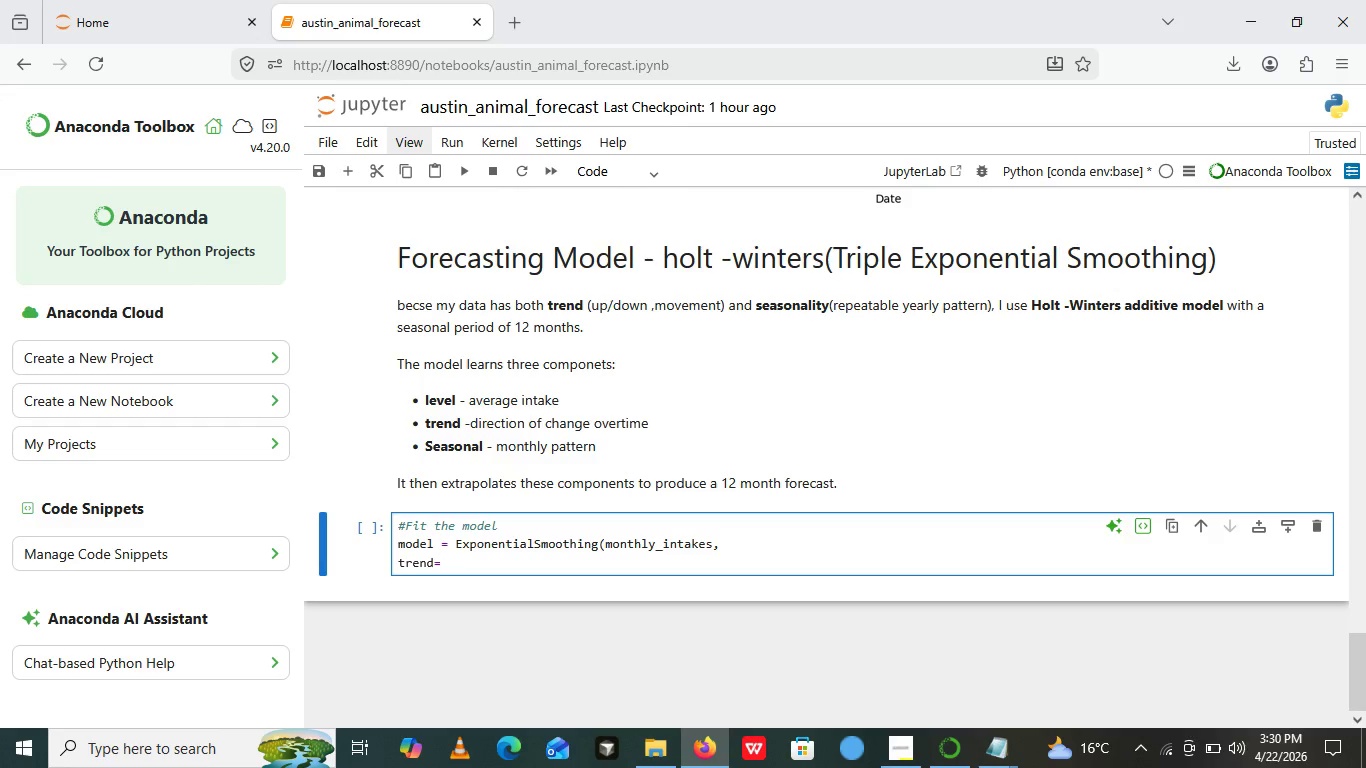 
key(Equal)
 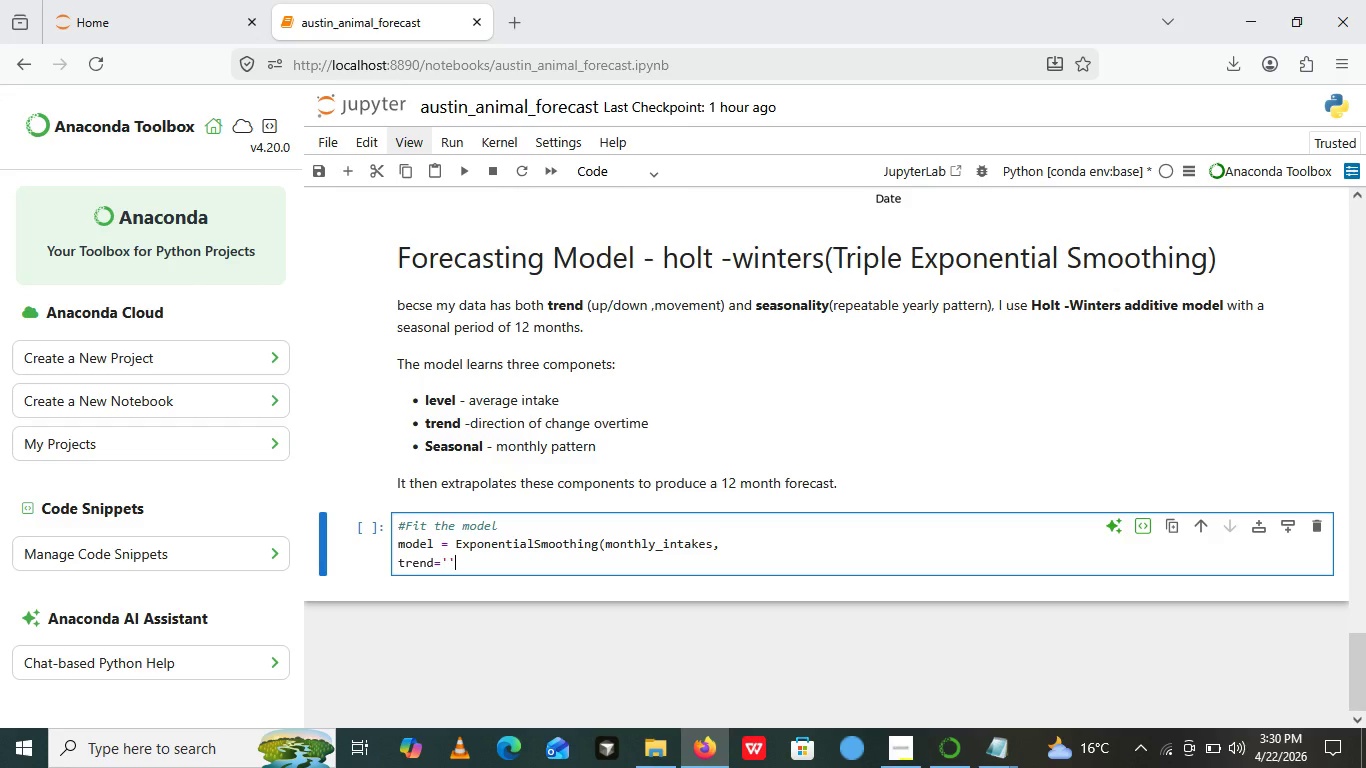 
key(Quote)
 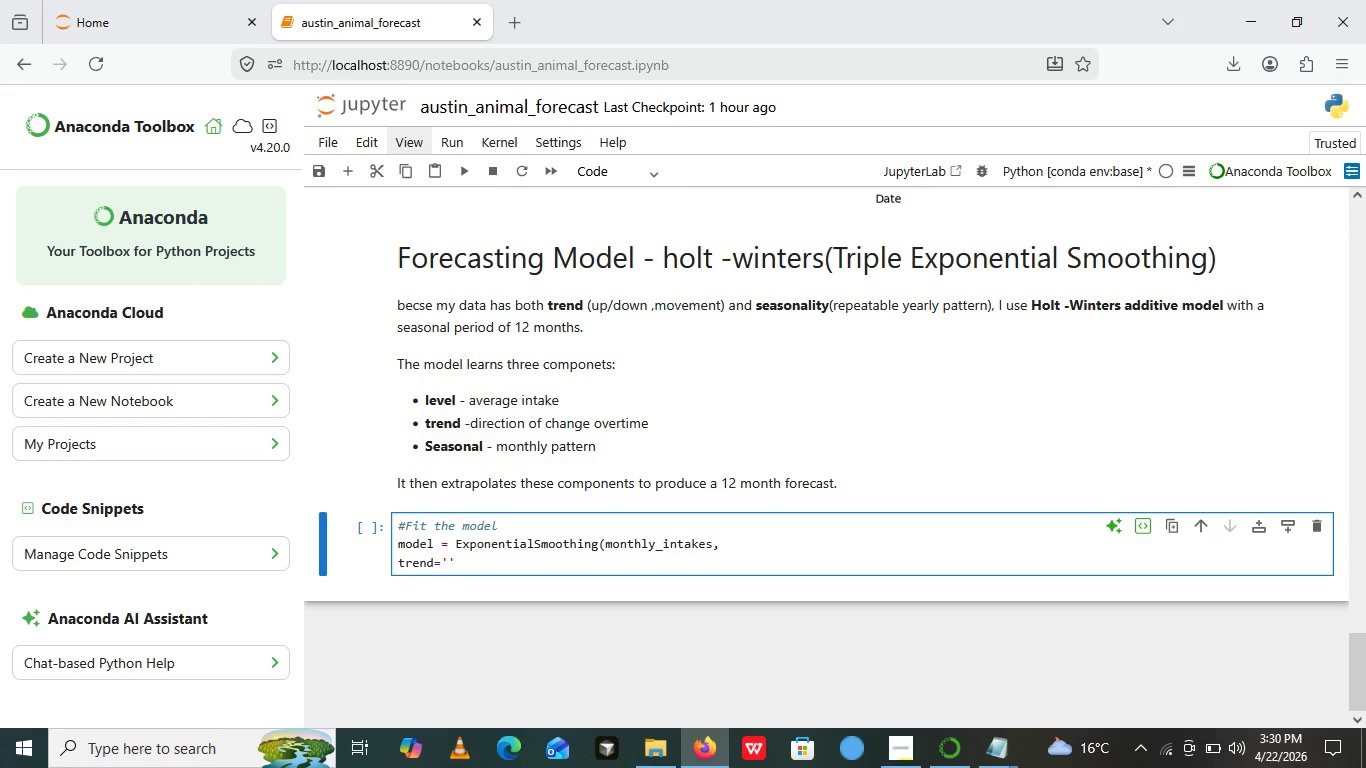 
key(Quote)
 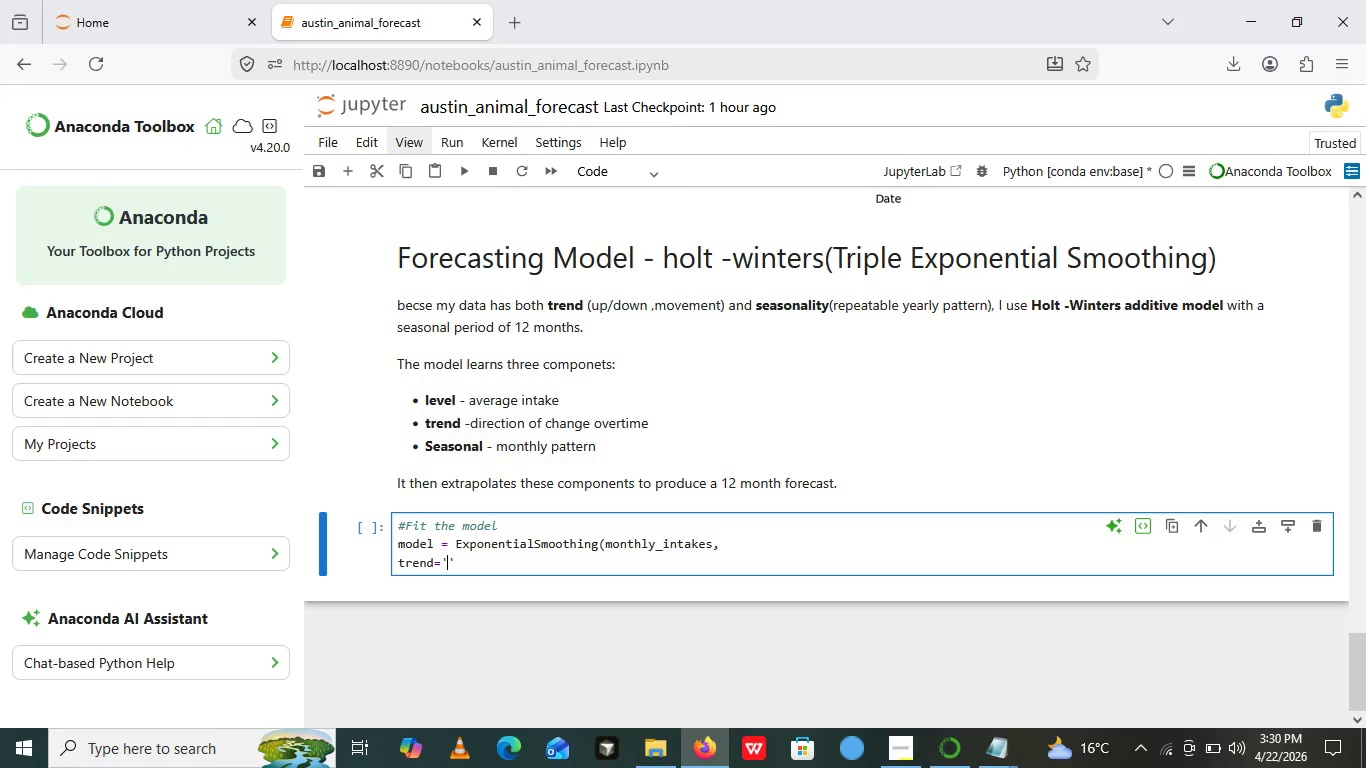 
key(ArrowLeft)
 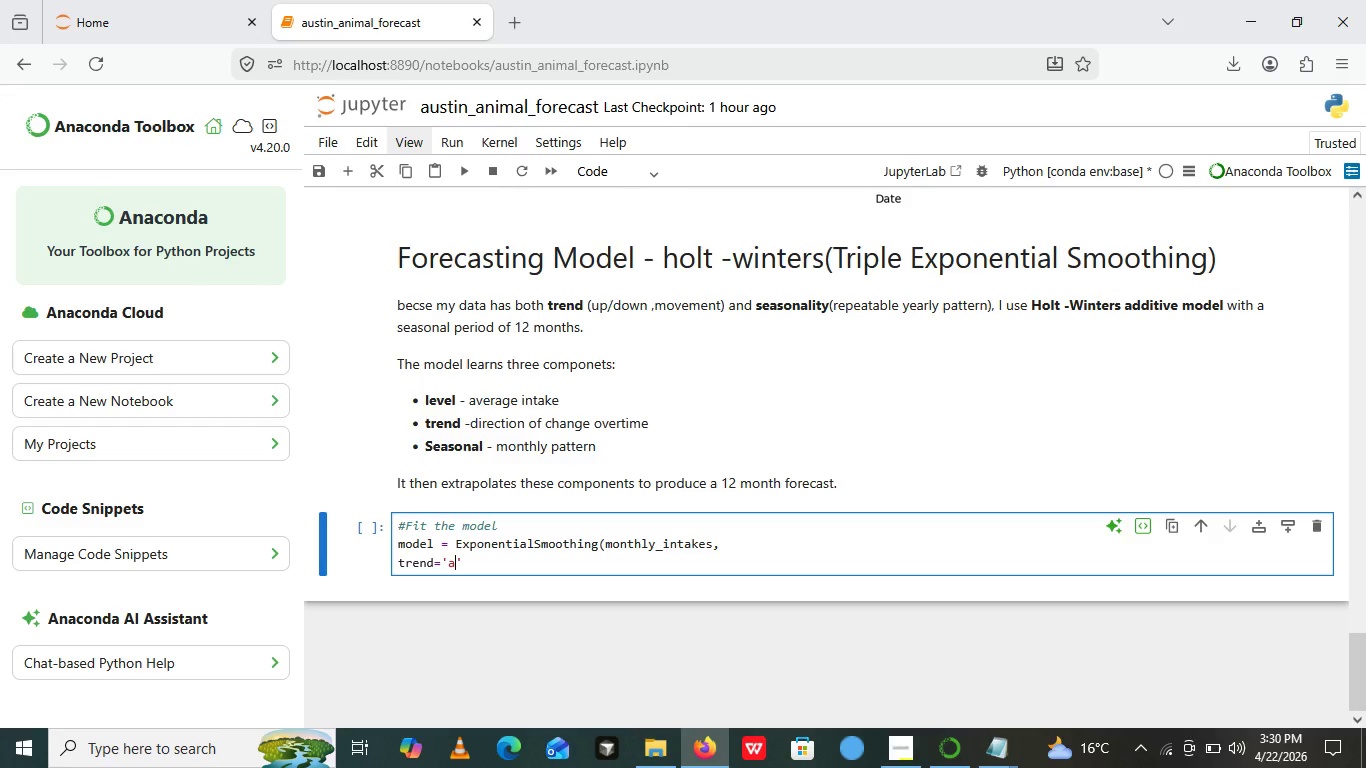 
type(add)
 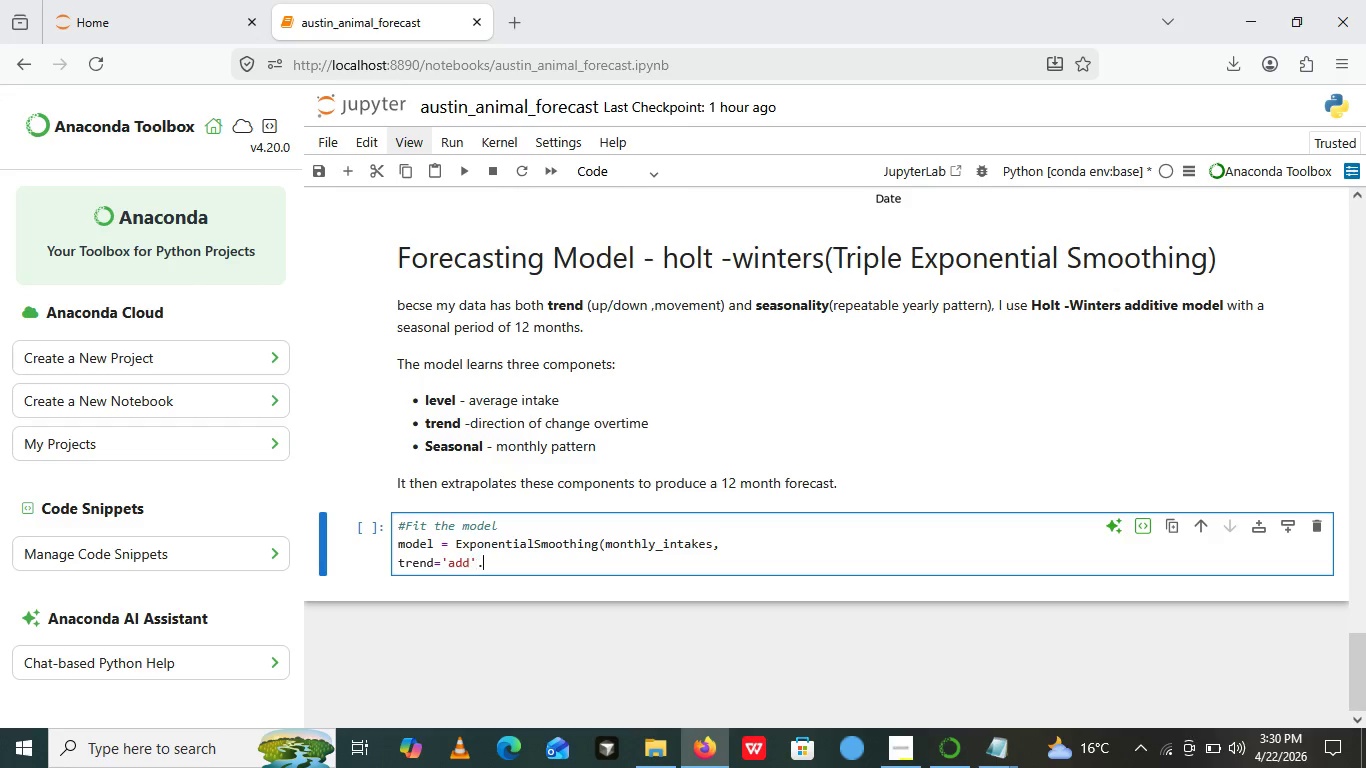 
key(ArrowRight)
 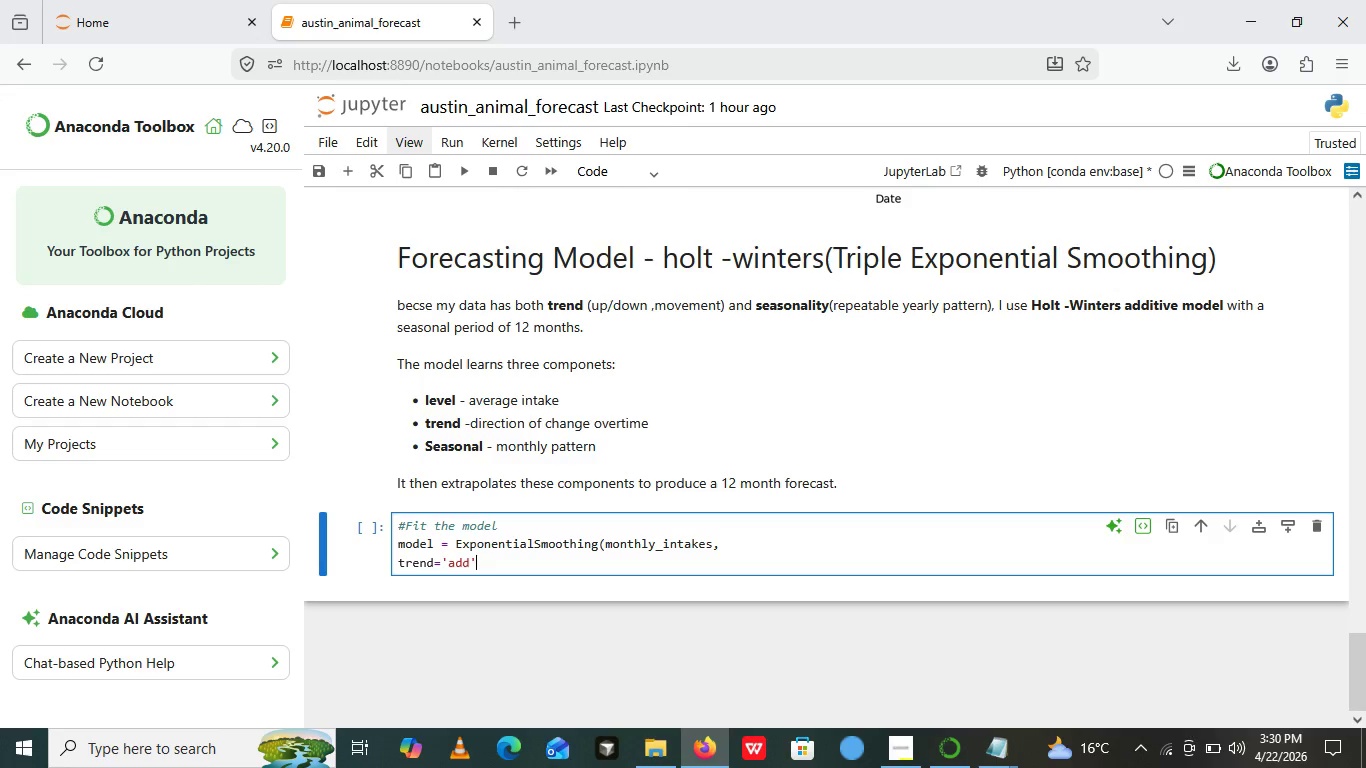 
key(Period)
 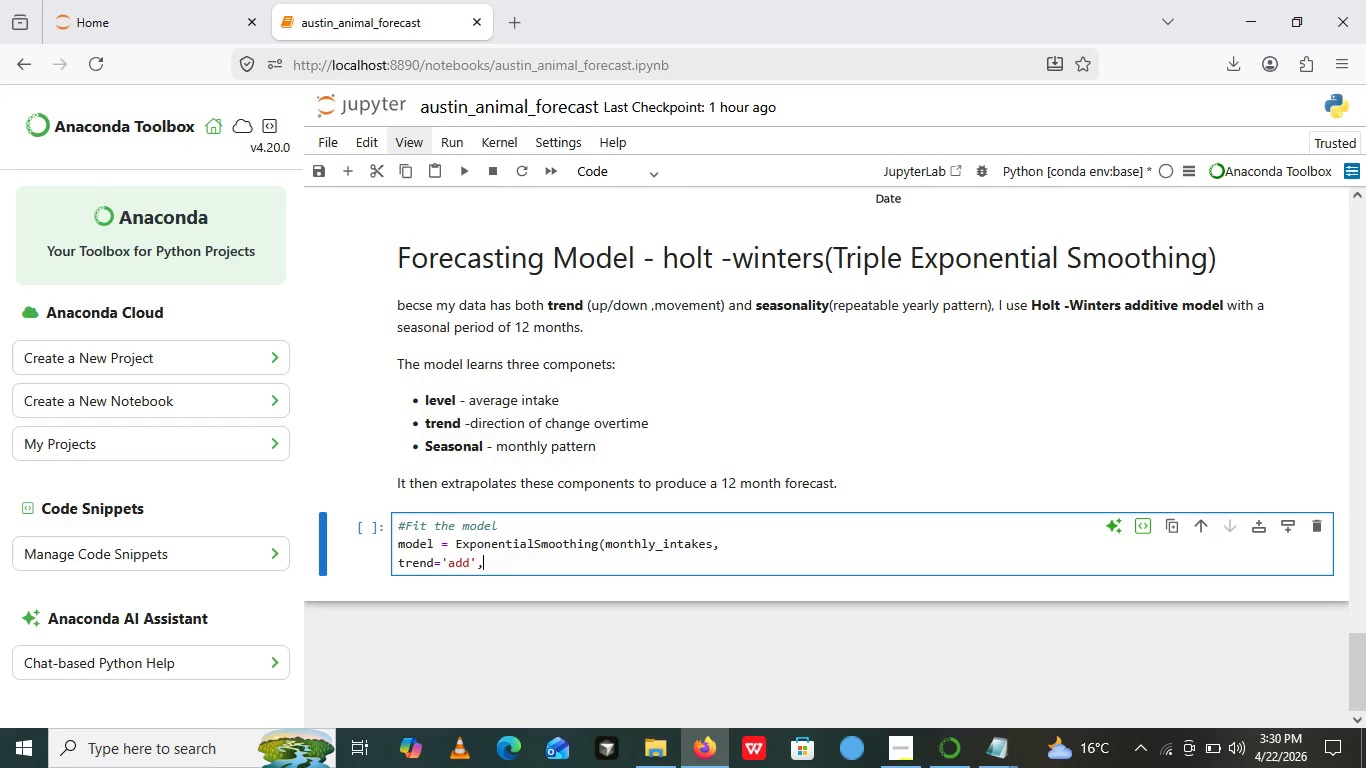 
key(Backspace)
 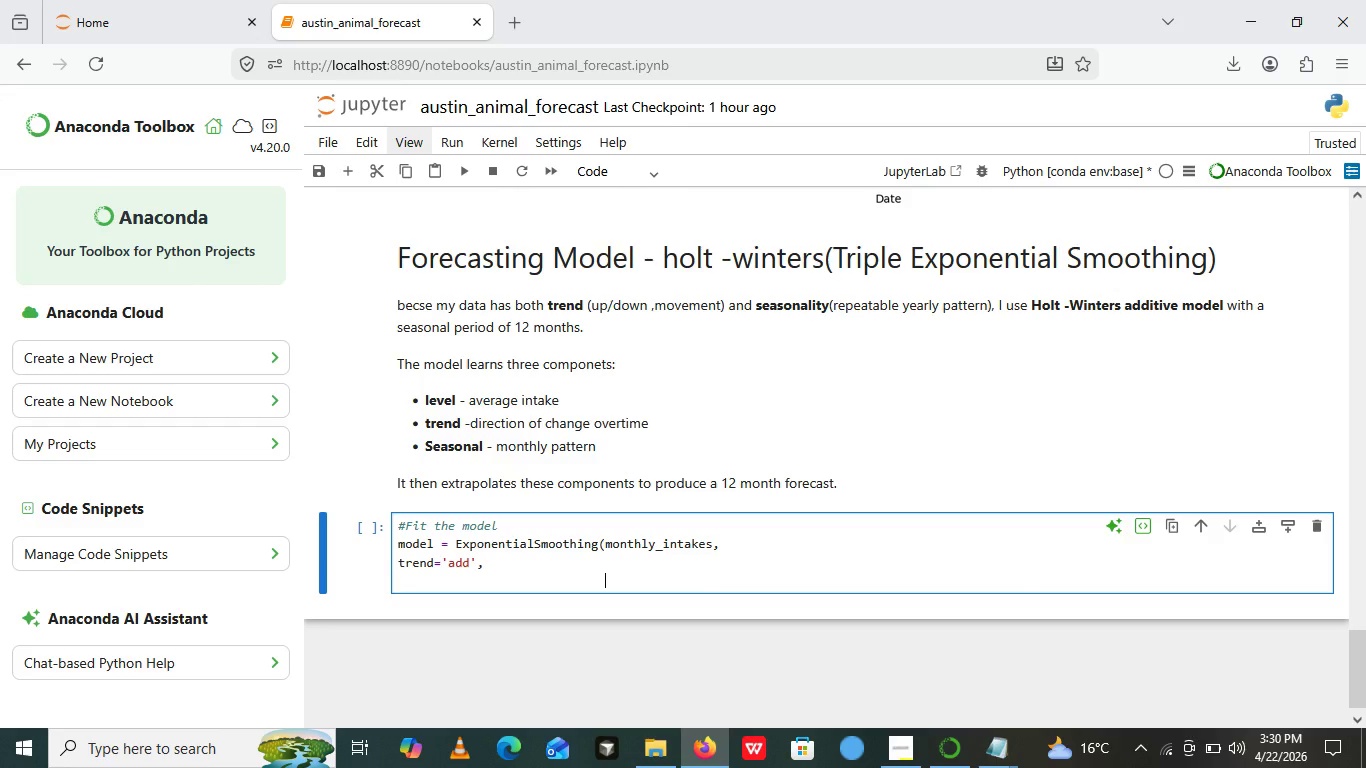 
key(Comma)
 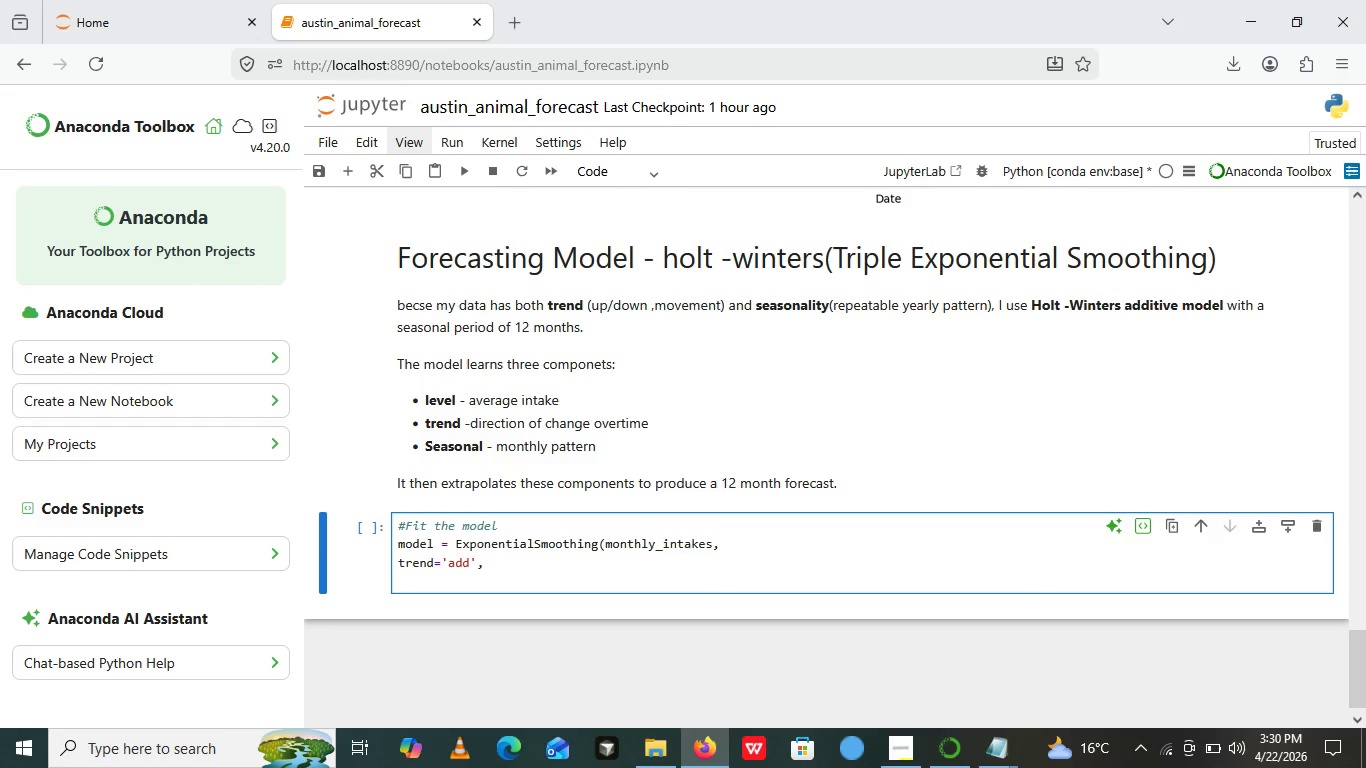 
key(Enter)
 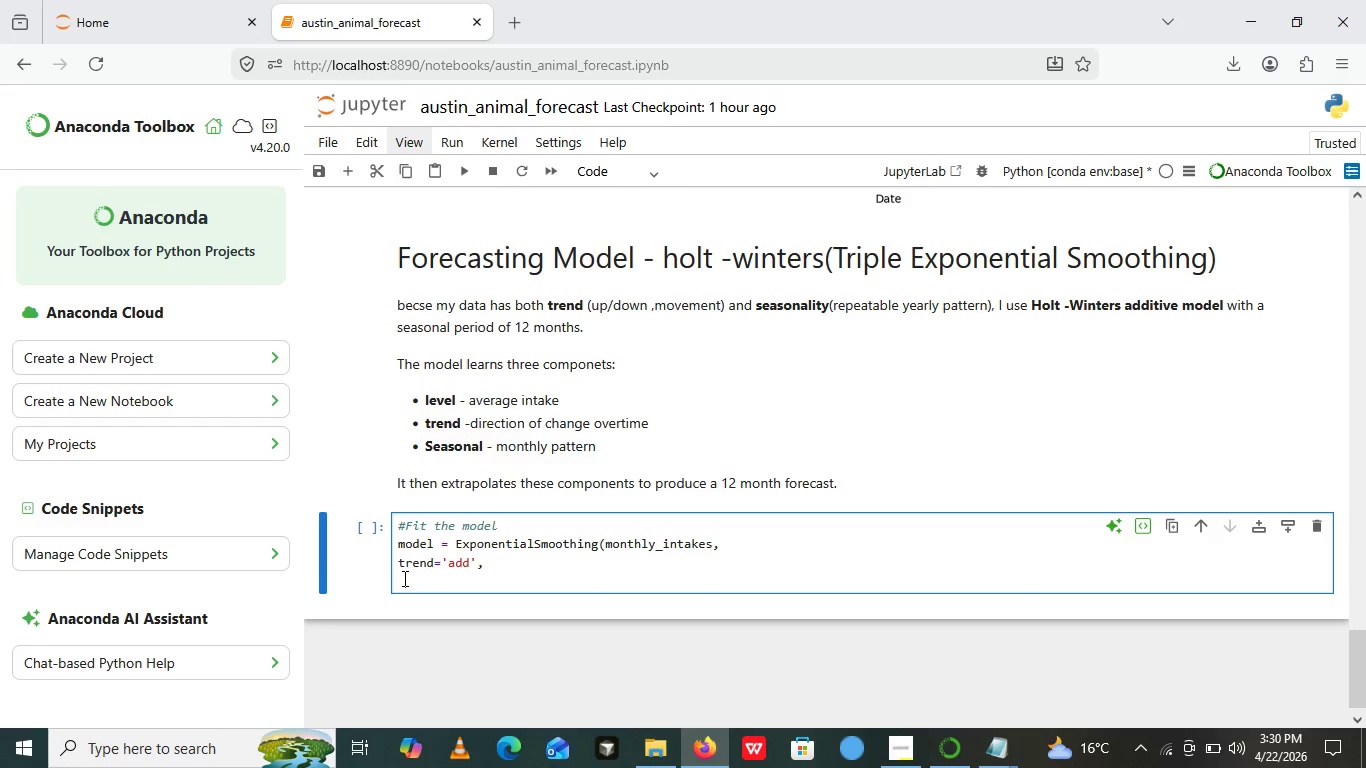 
left_click([403, 578])
 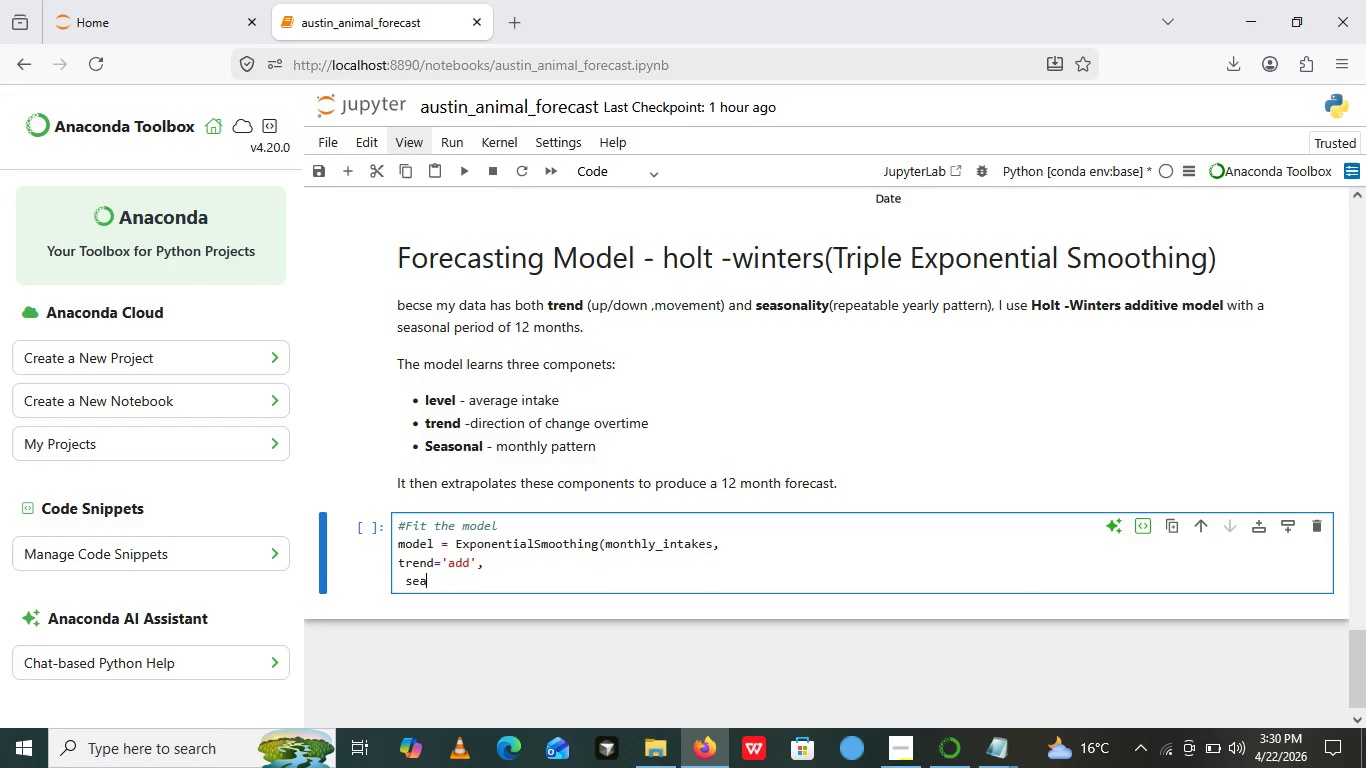 
type(seas)
 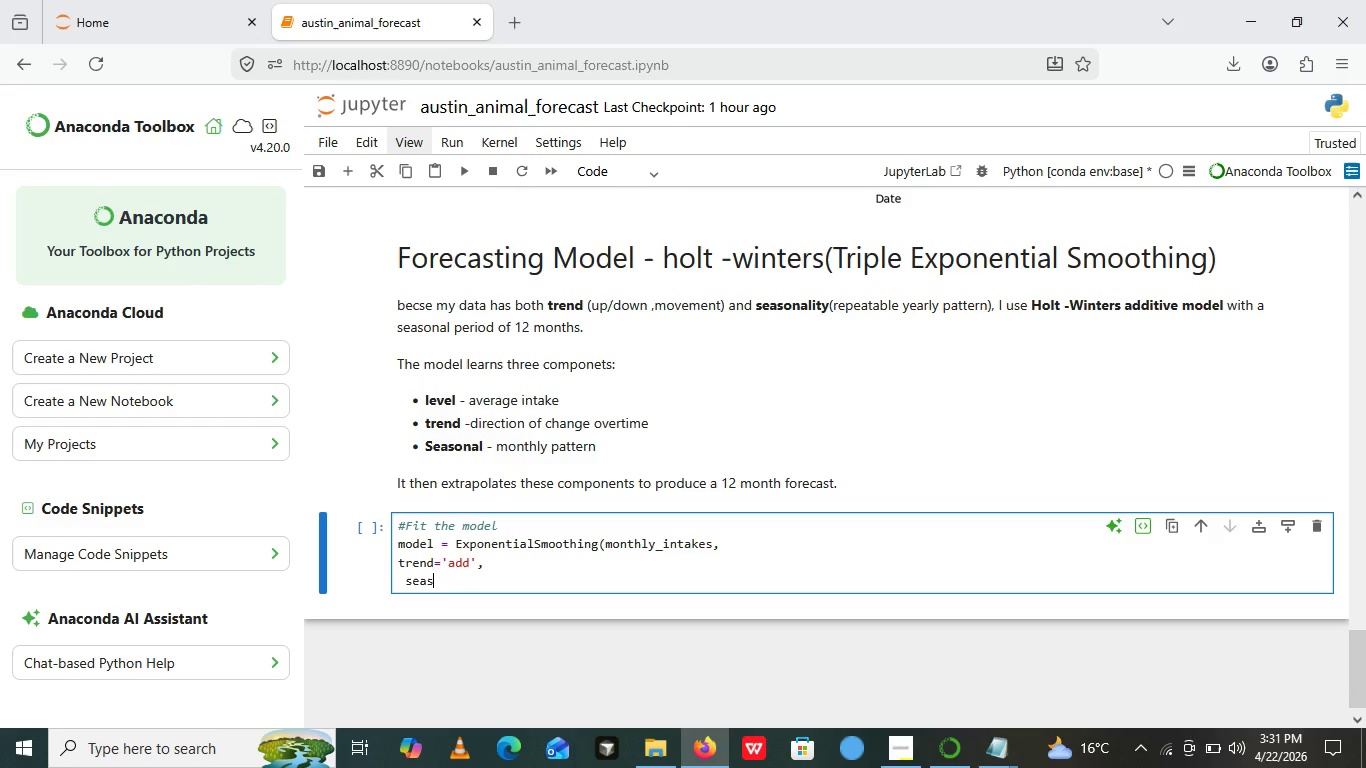 
type(onal='')
 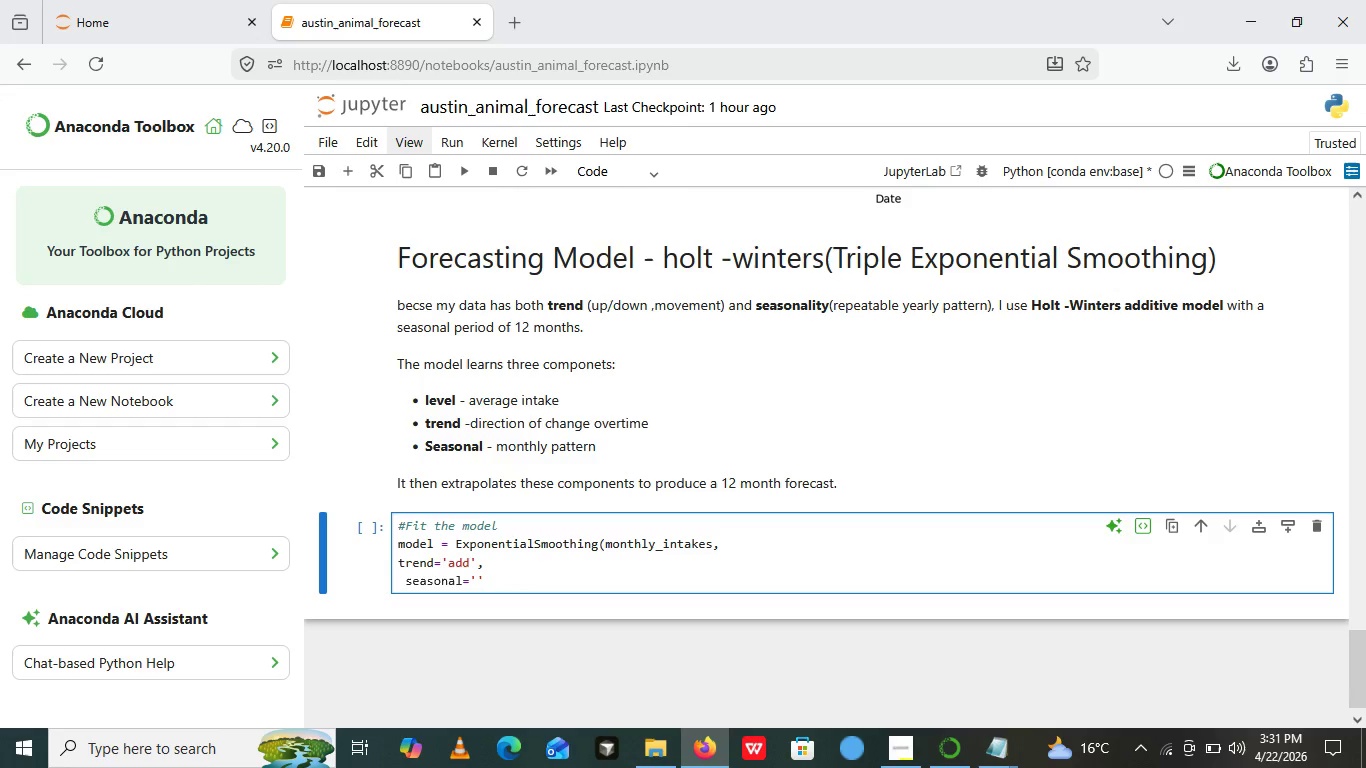 
key(ArrowLeft)
 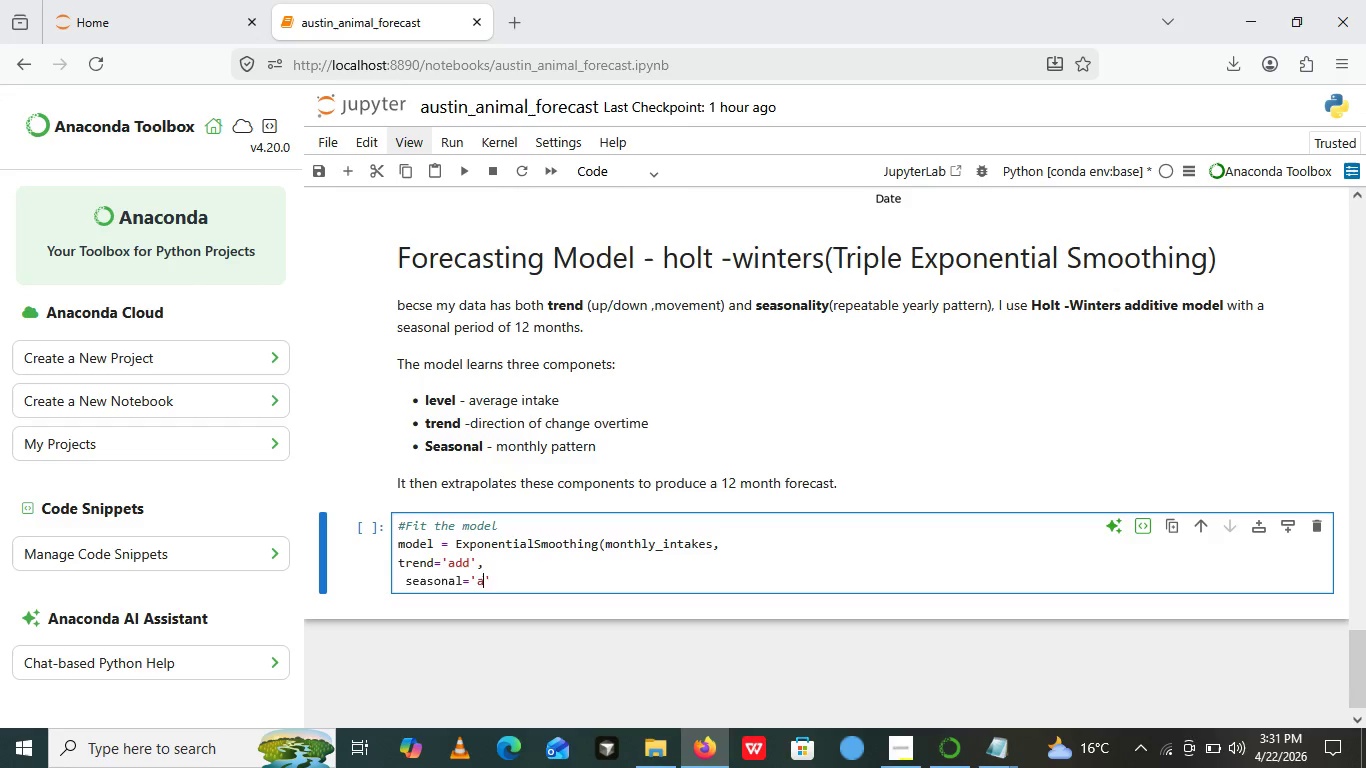 
type(add)
 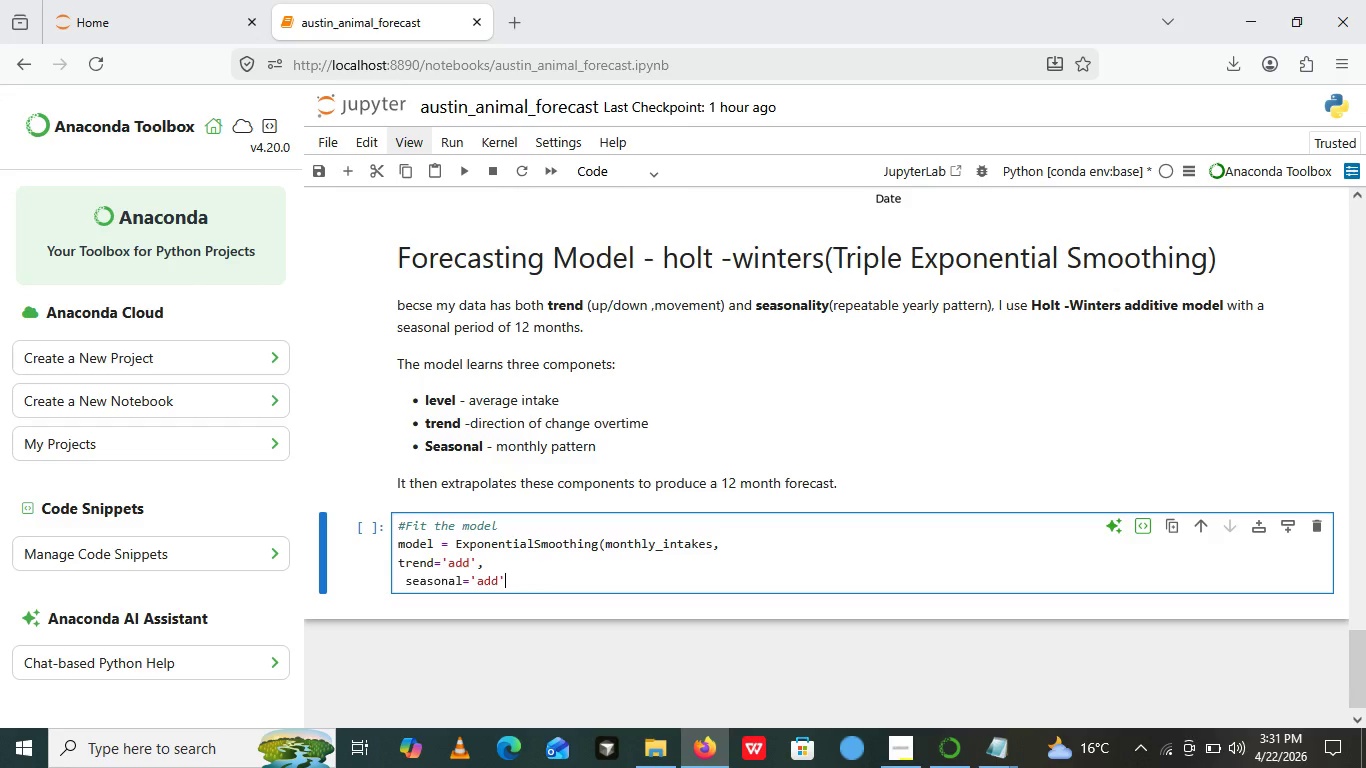 
key(ArrowRight)
 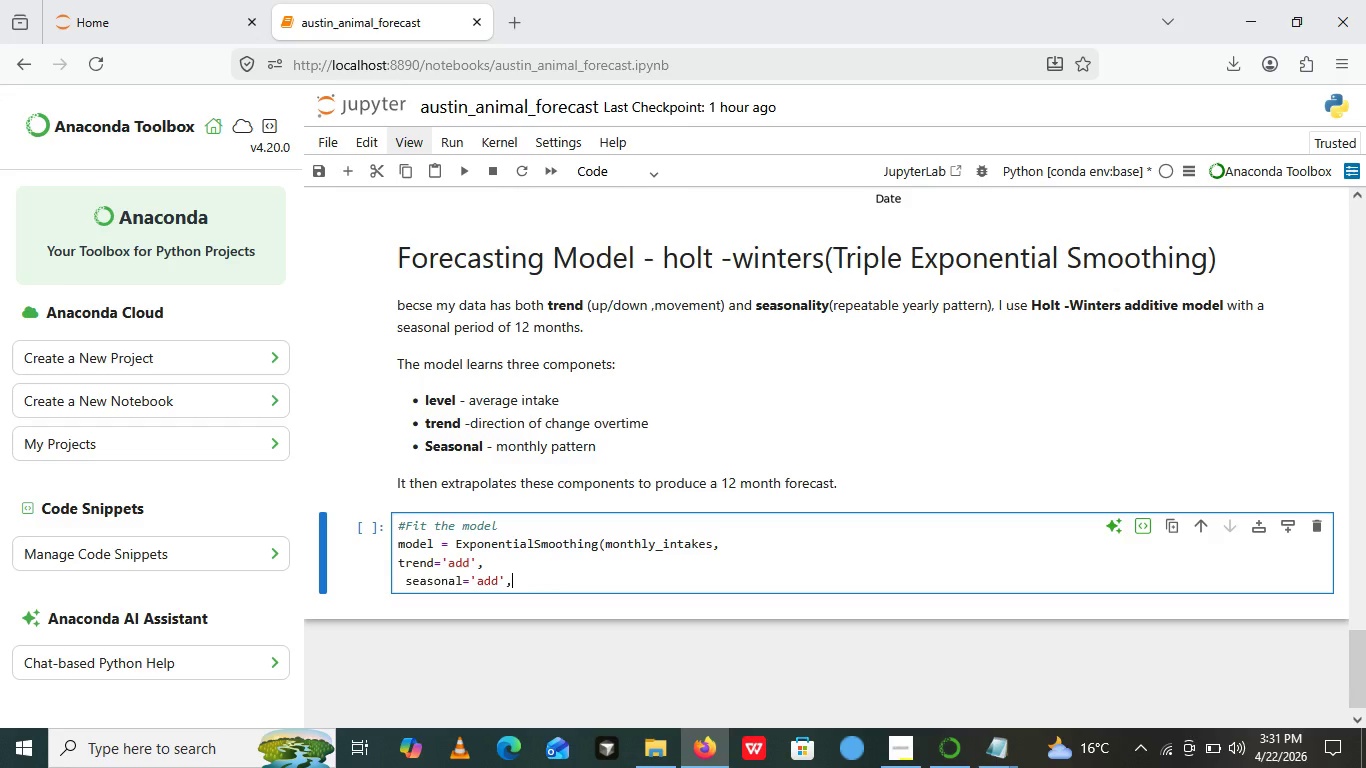 
key(Comma)
 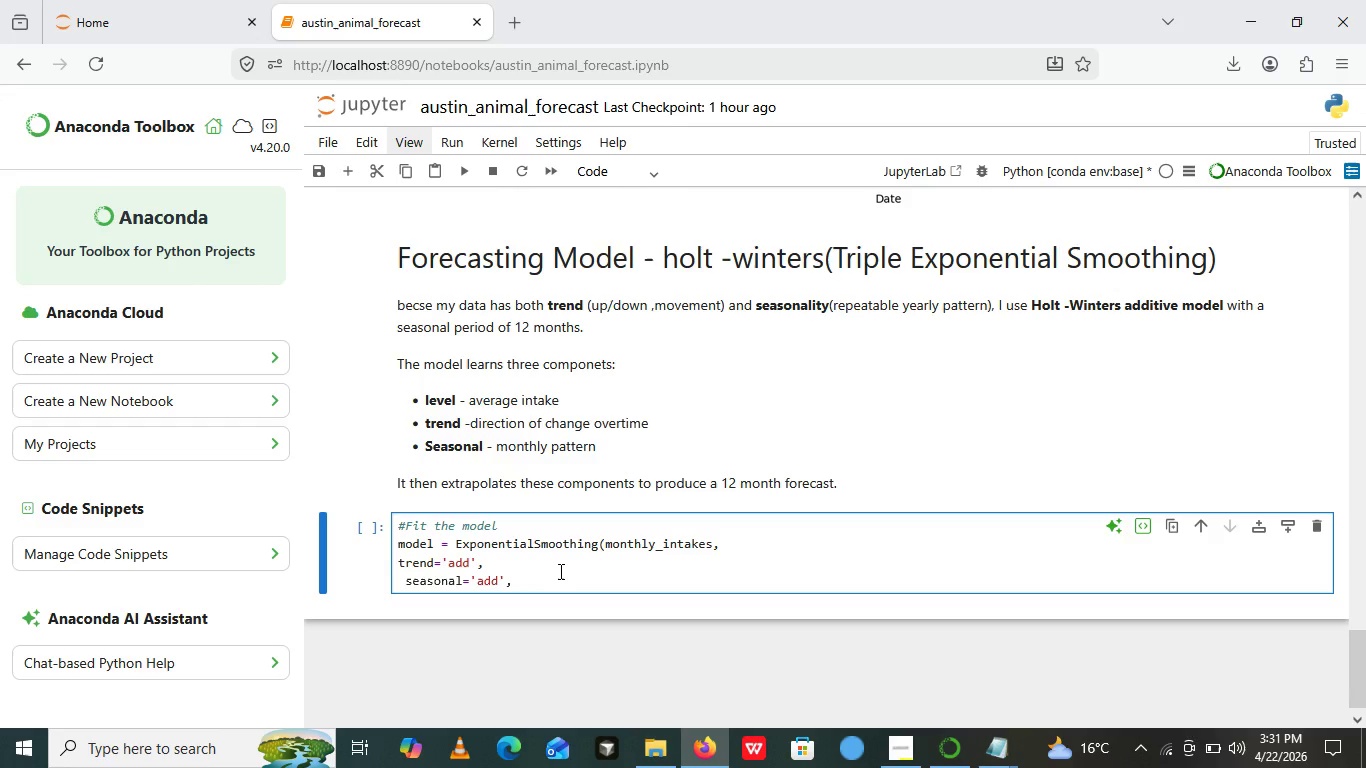 
key(Enter)
 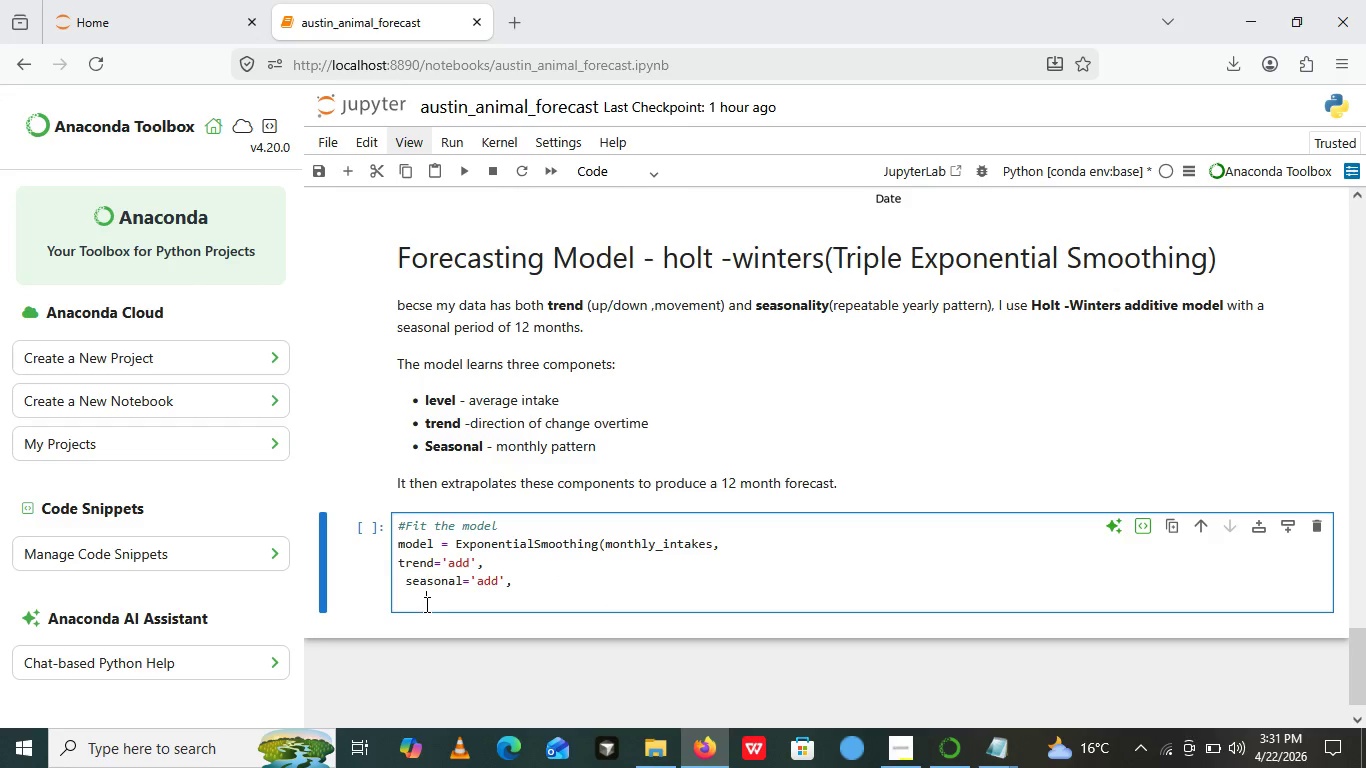 
left_click([425, 604])
 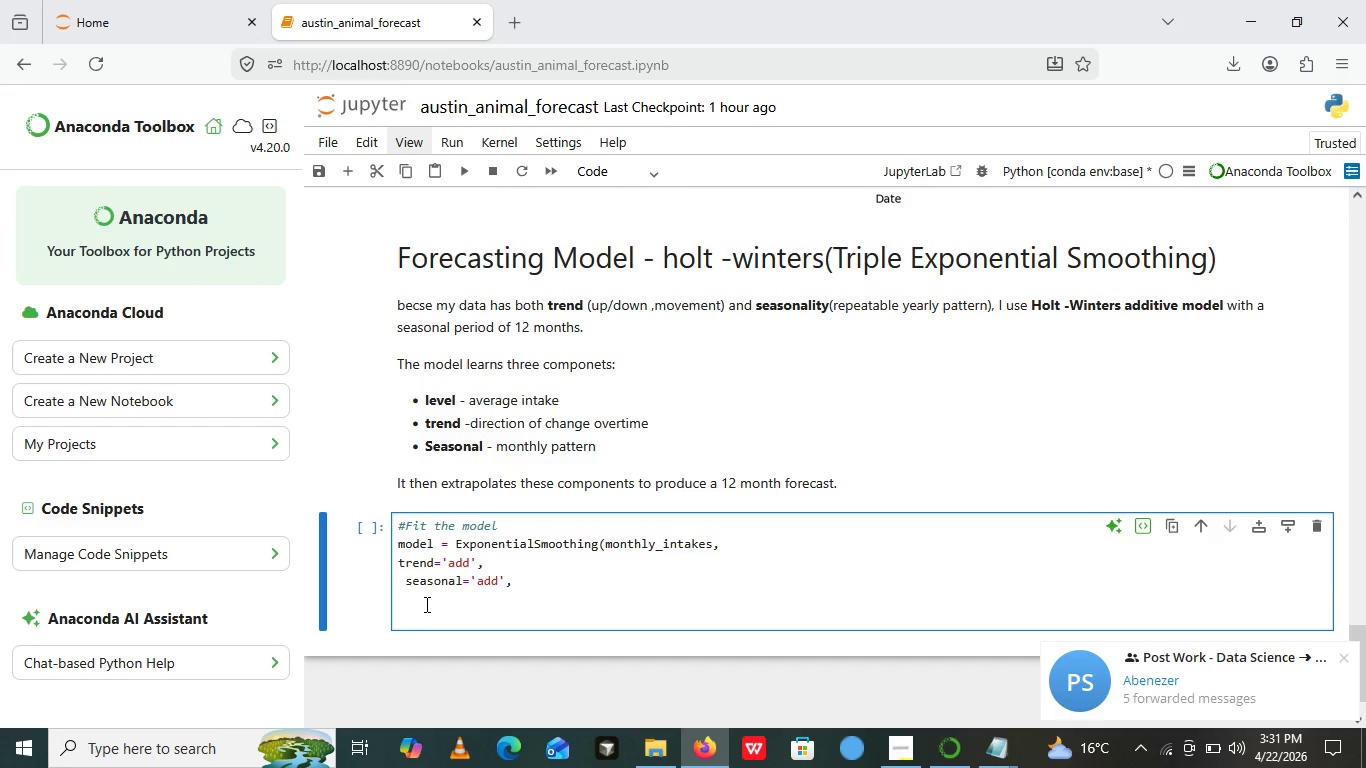 
key(Enter)
 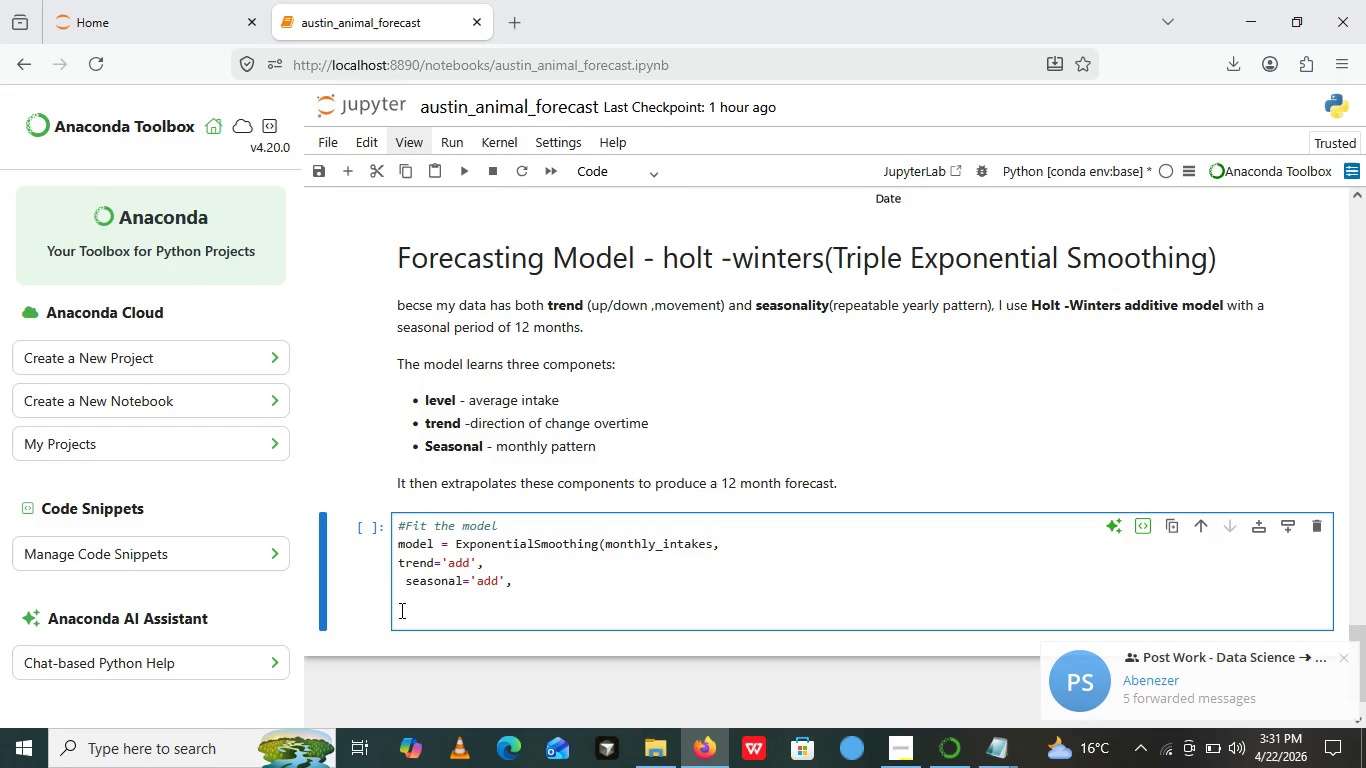 
left_click([403, 612])
 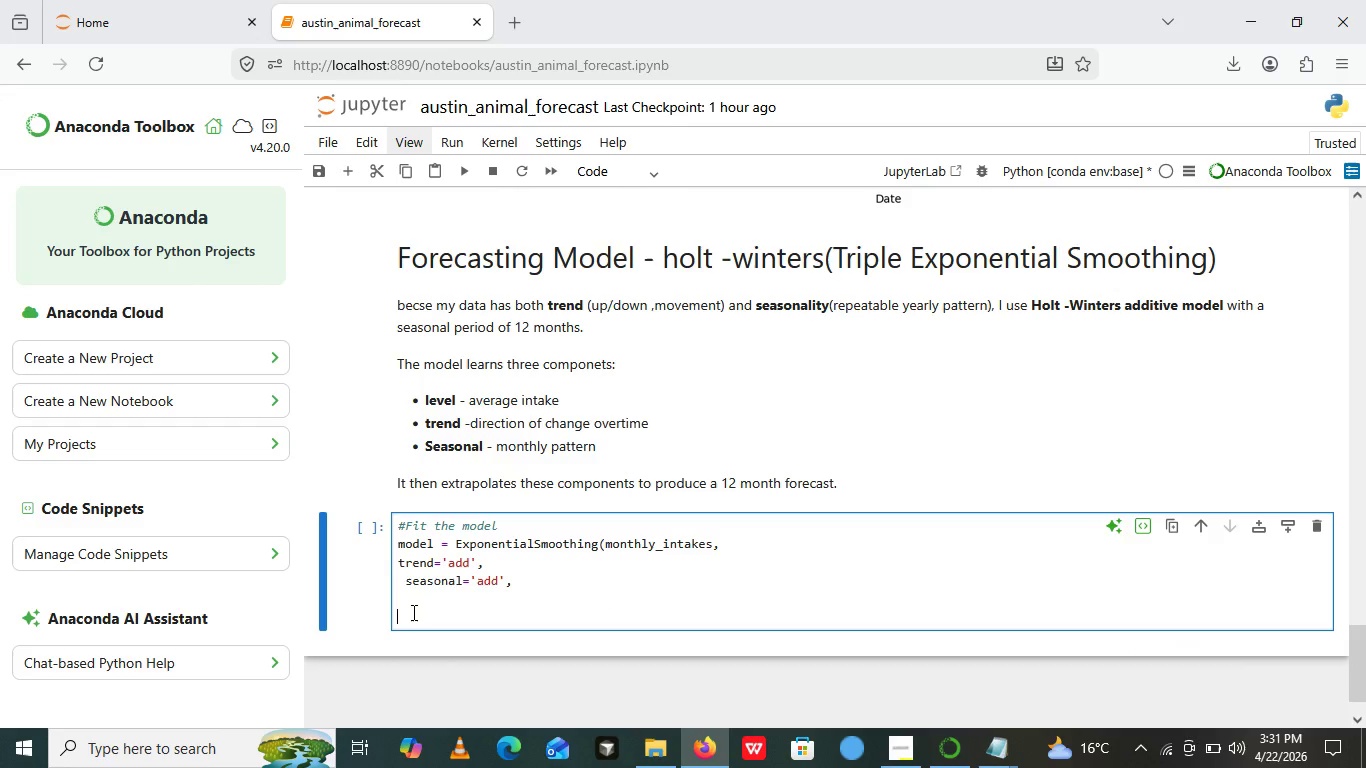 
key(Backspace)
 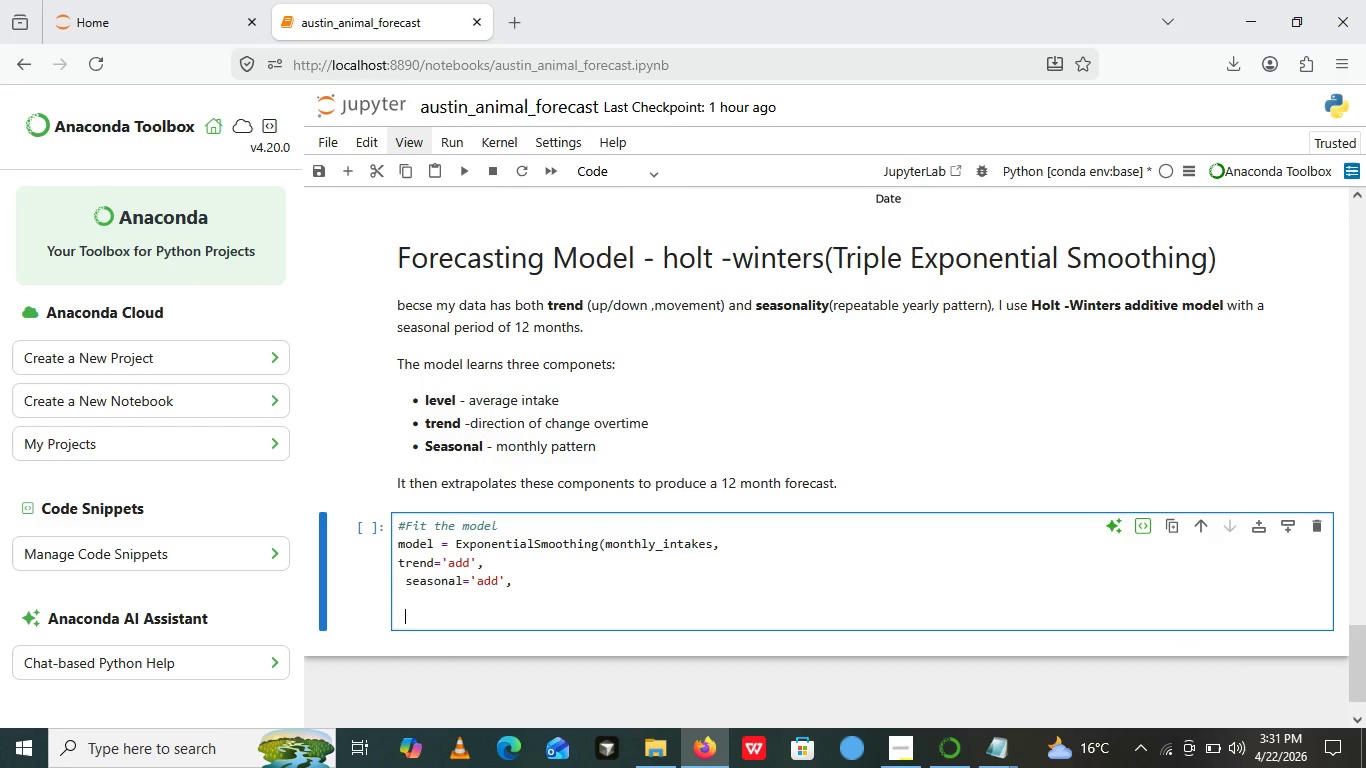 
type( seasonal_periods=12)
 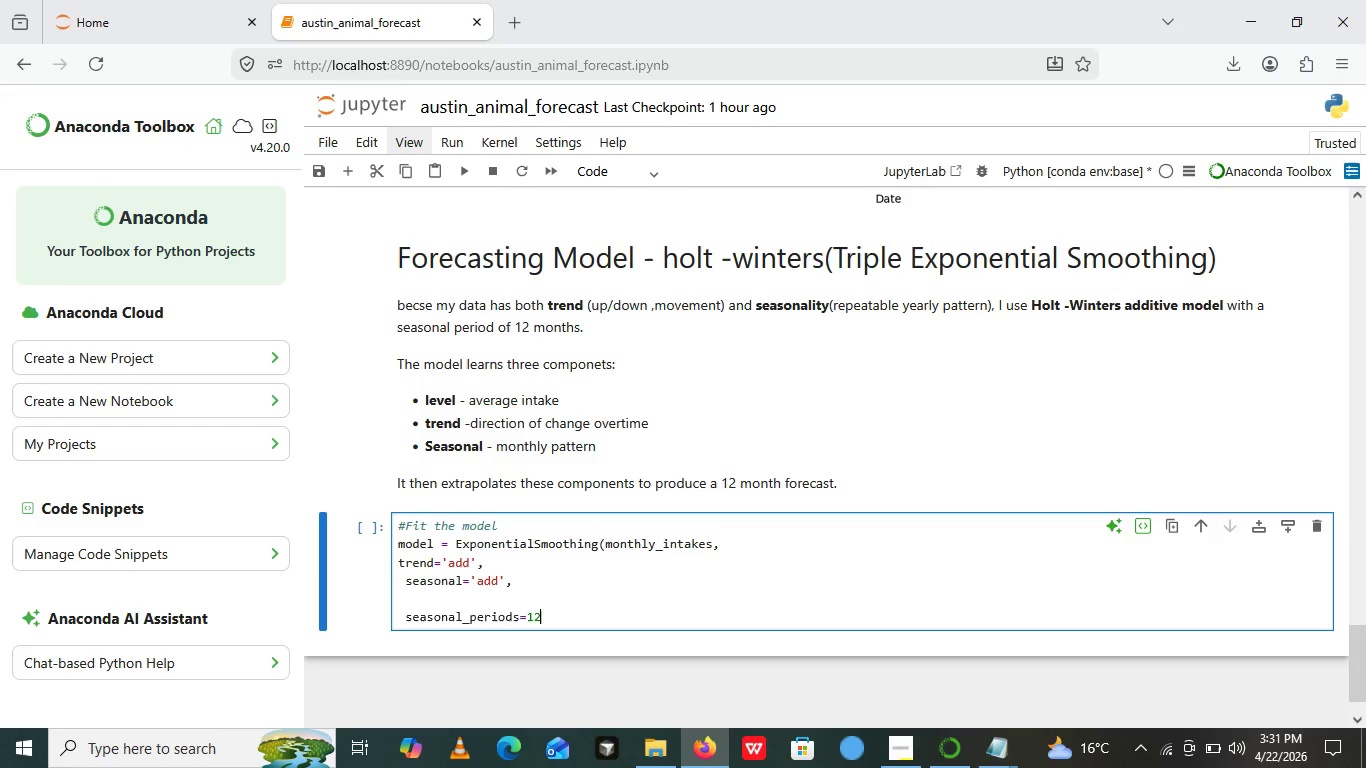 
wait(9.45)
 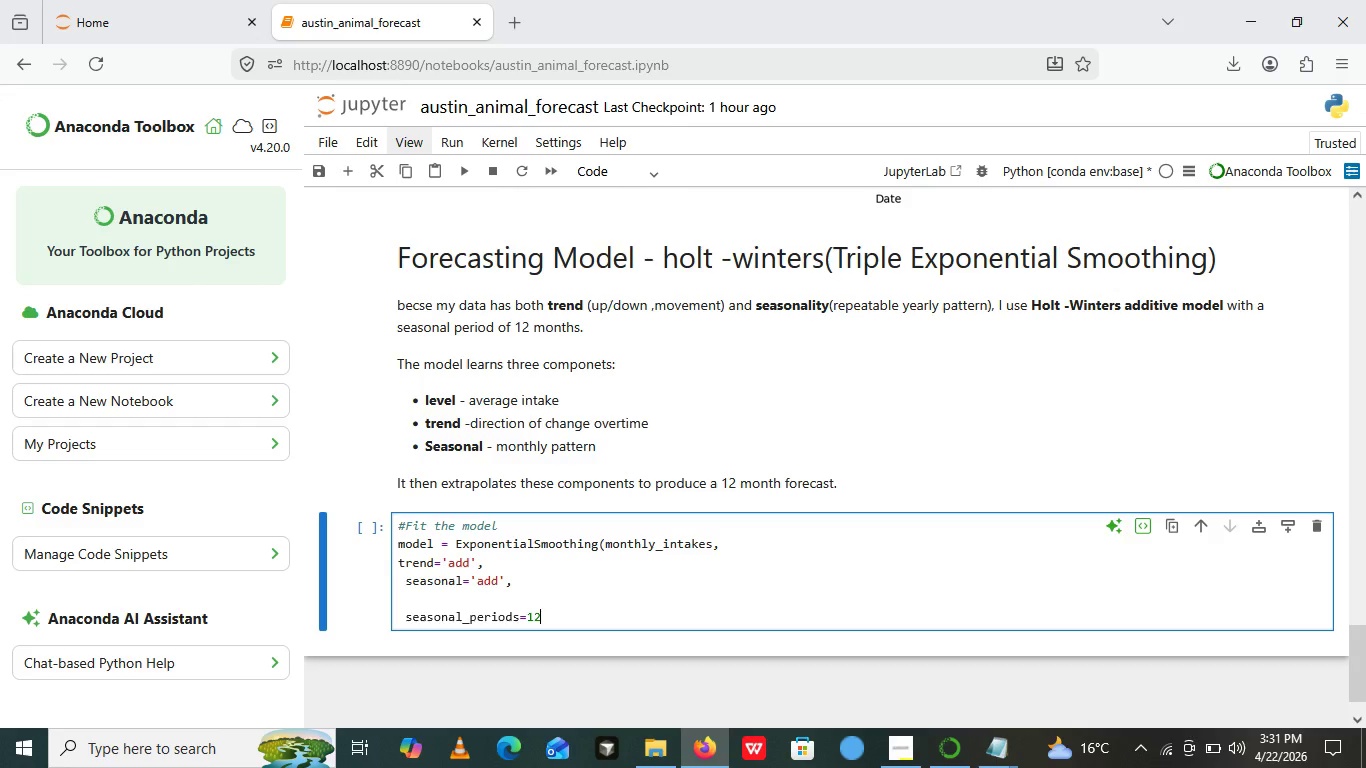 
key(Shift+0)
 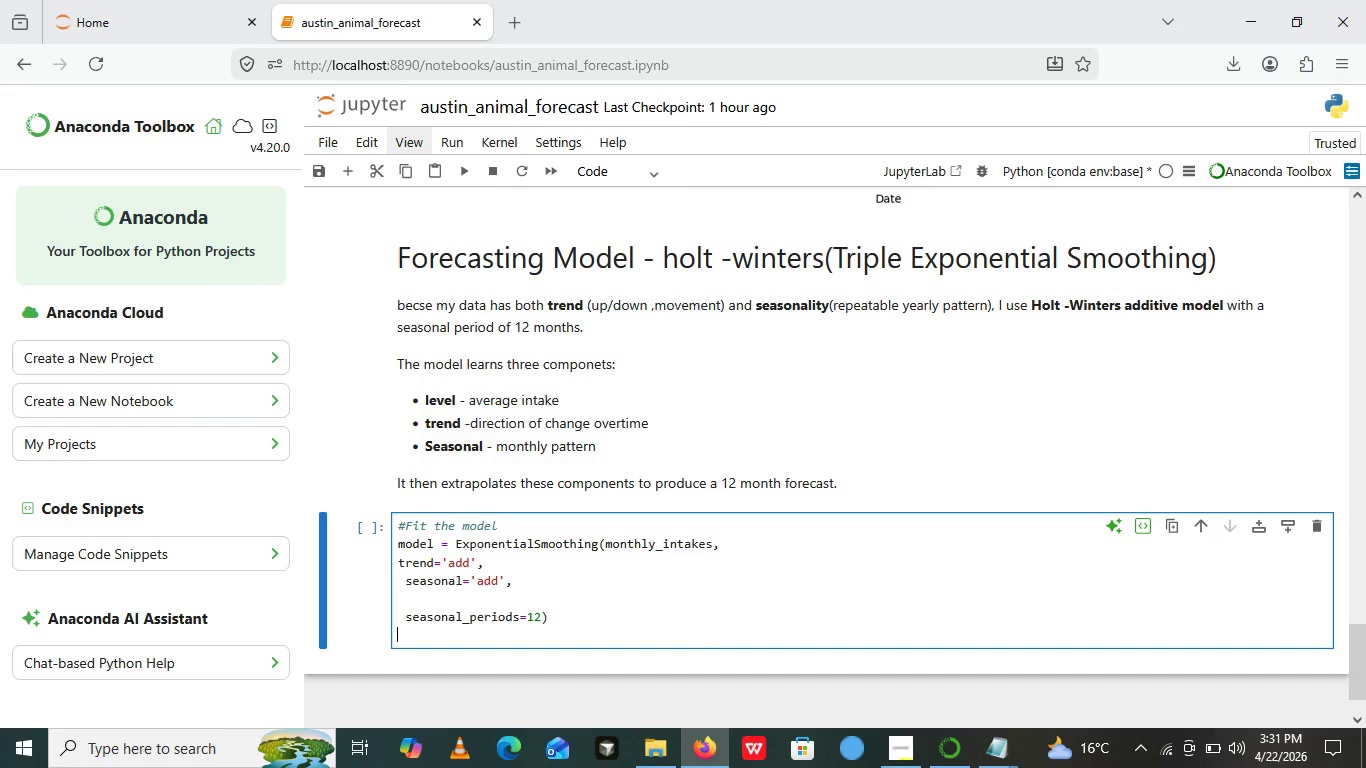 
key(Enter)
 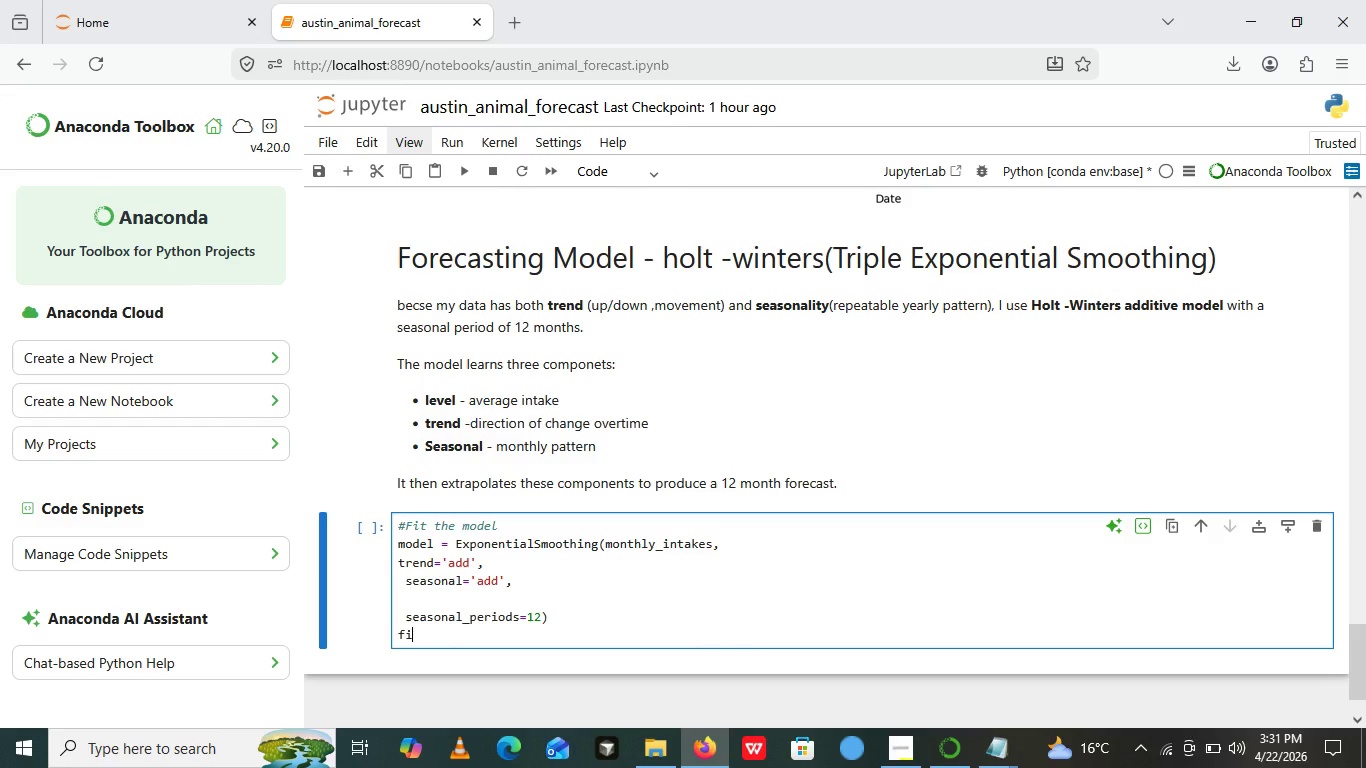 
type(fitted_model)
 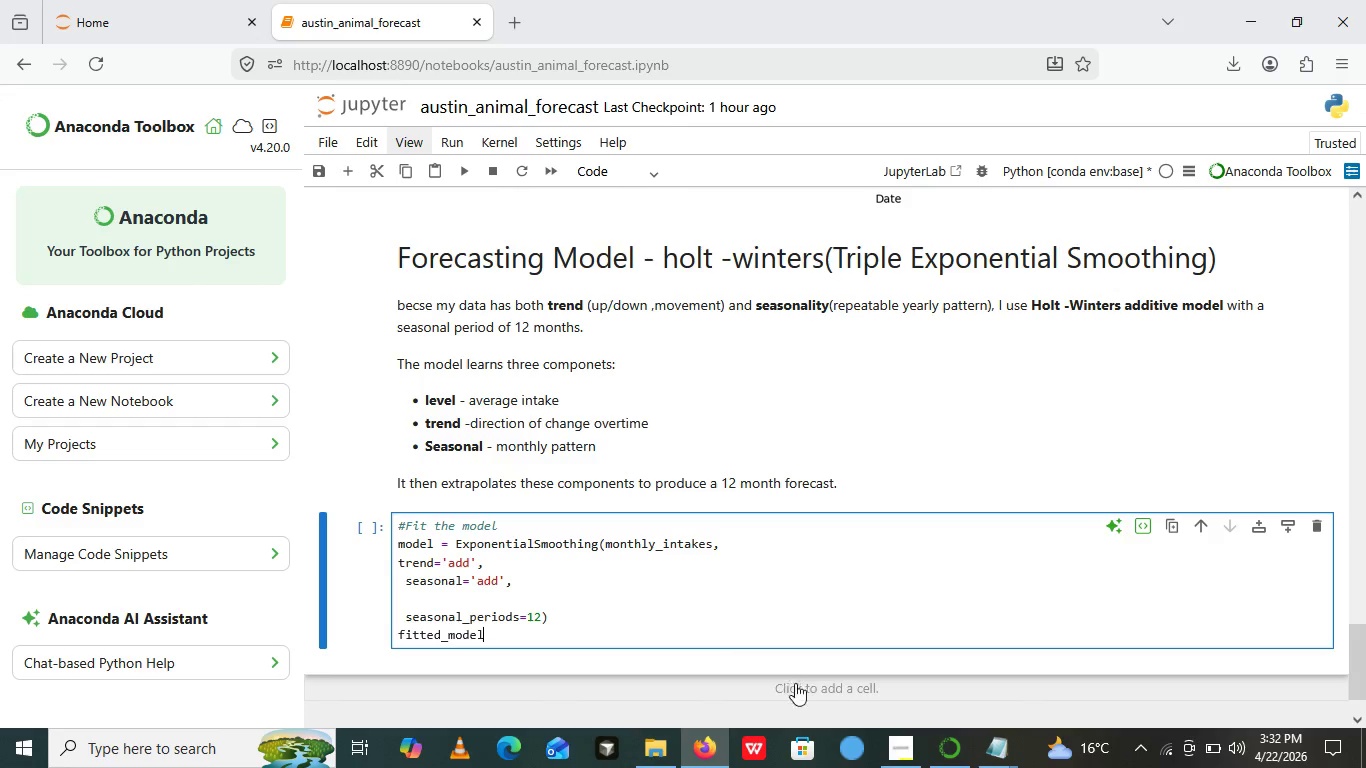 
left_click([900, 750])